 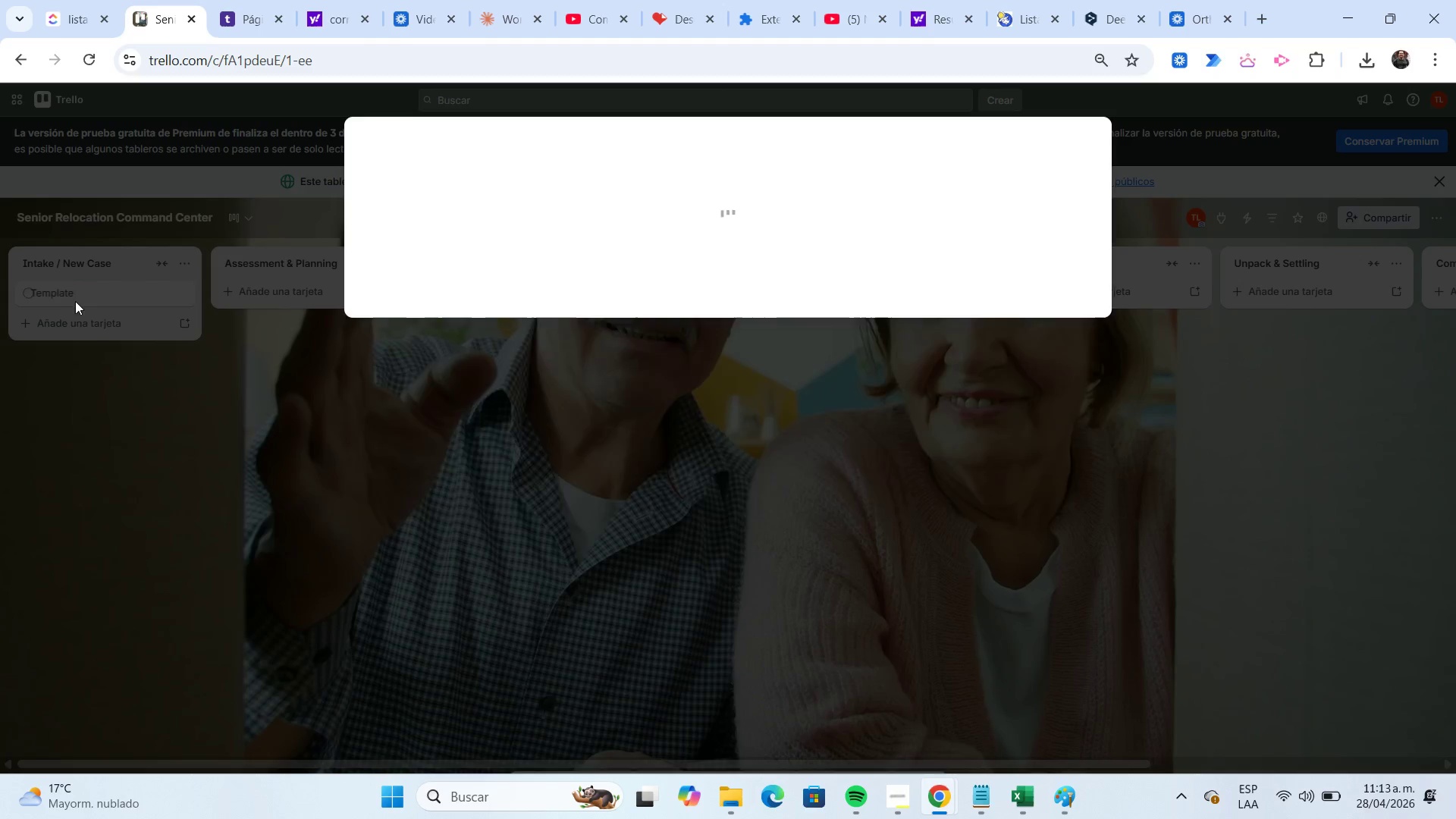 
left_click([505, 193])
 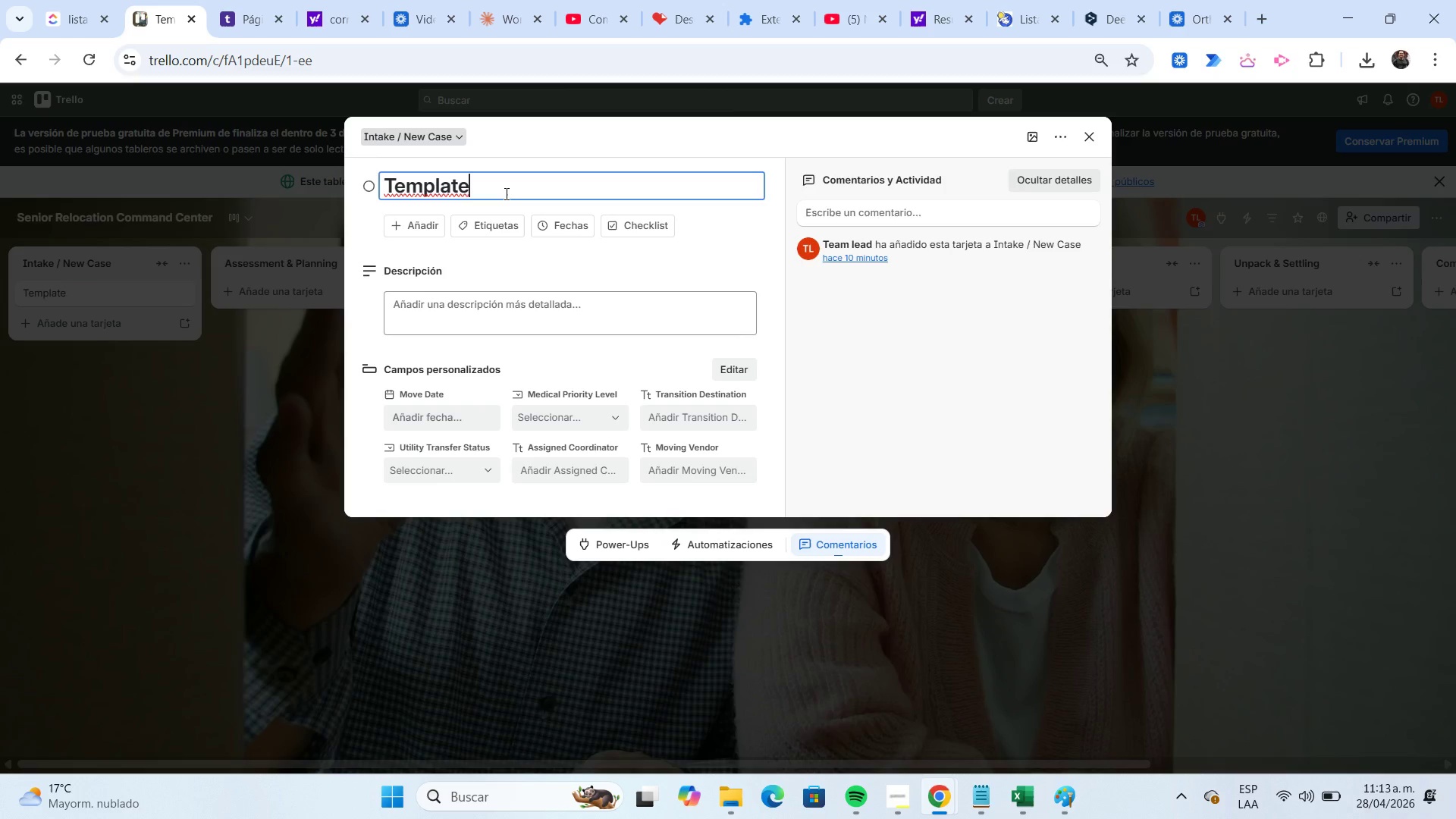 
key(Space)
 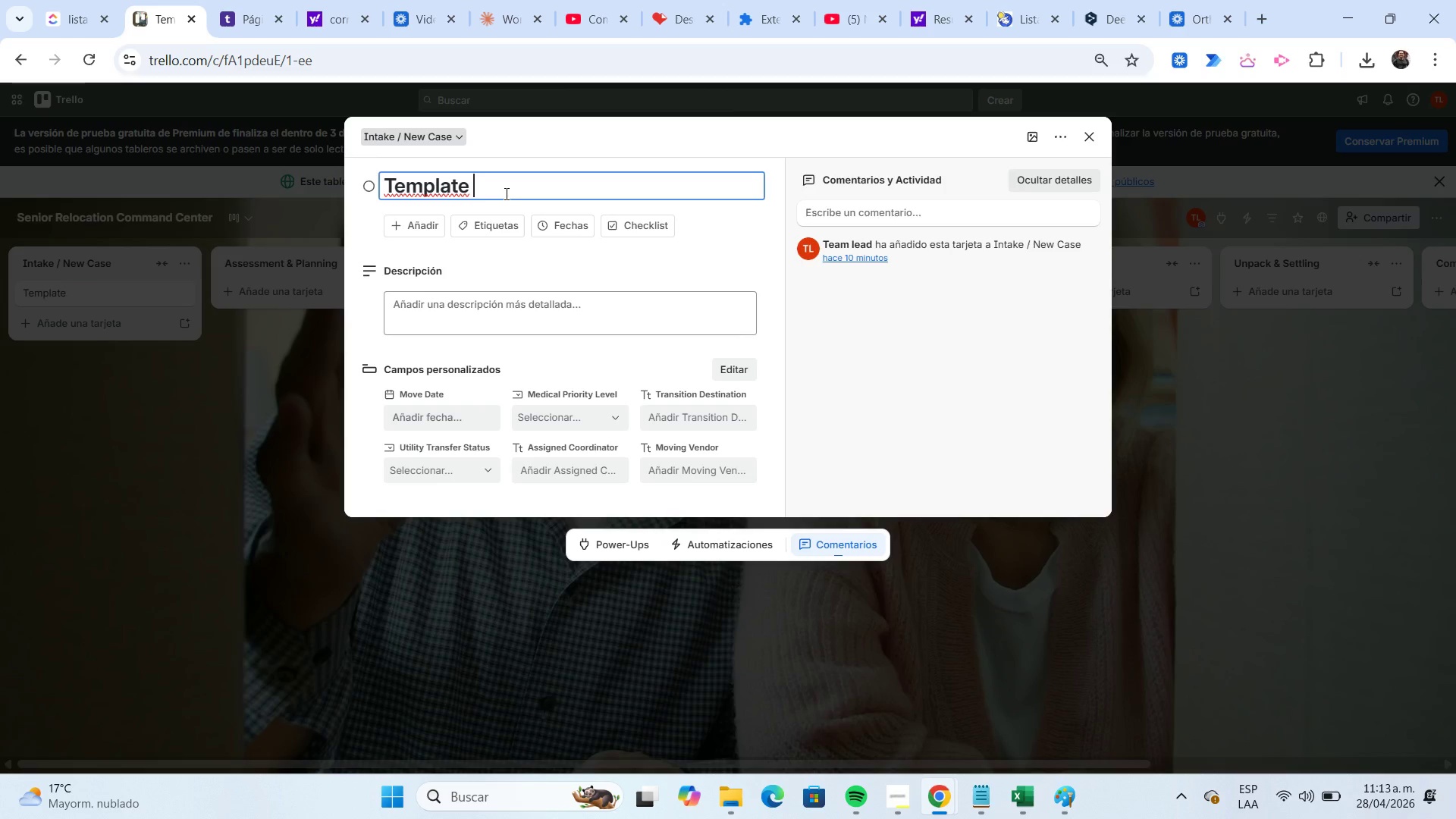 
key(NumpadSubtract)
 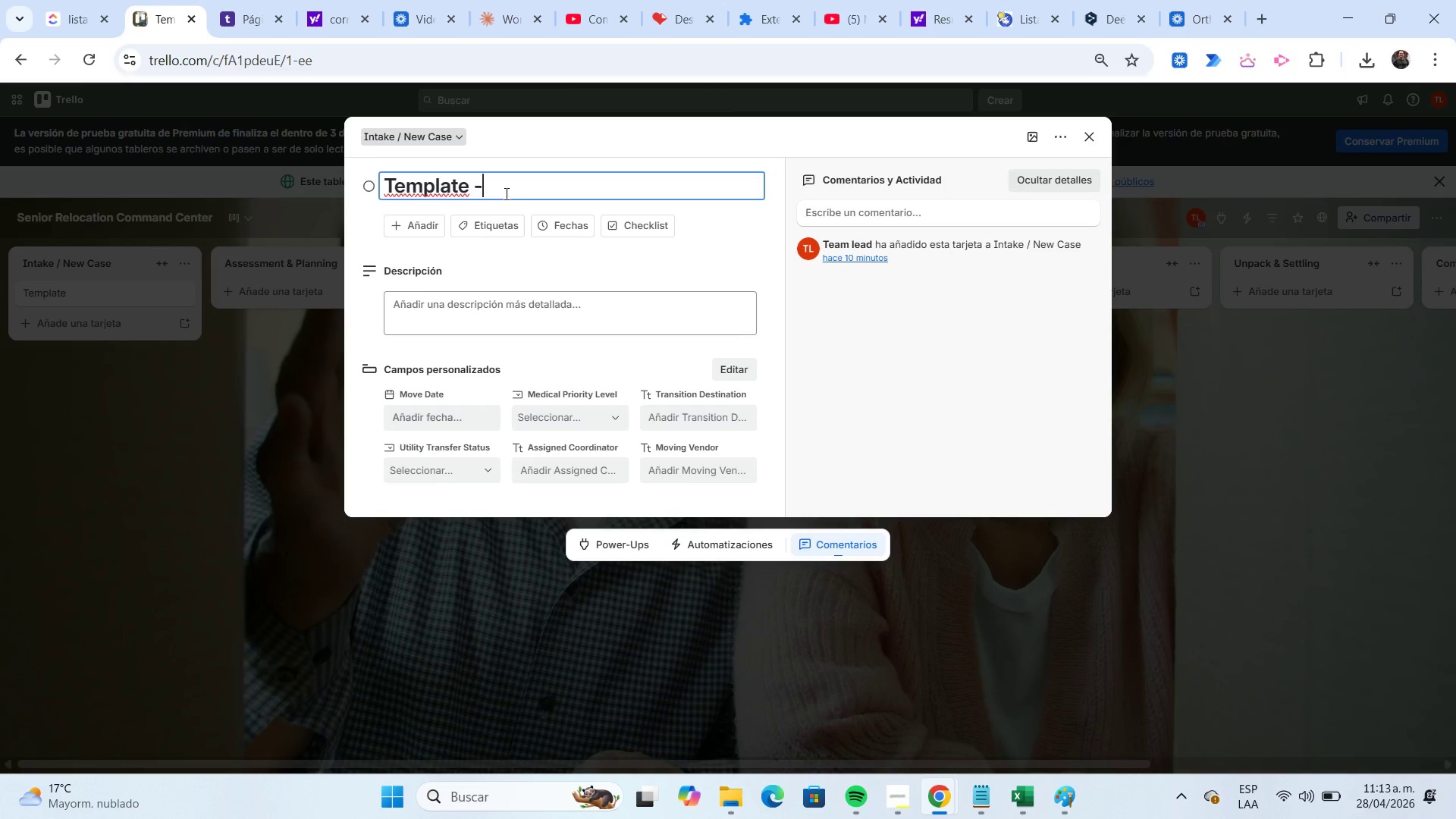 
key(Space)
 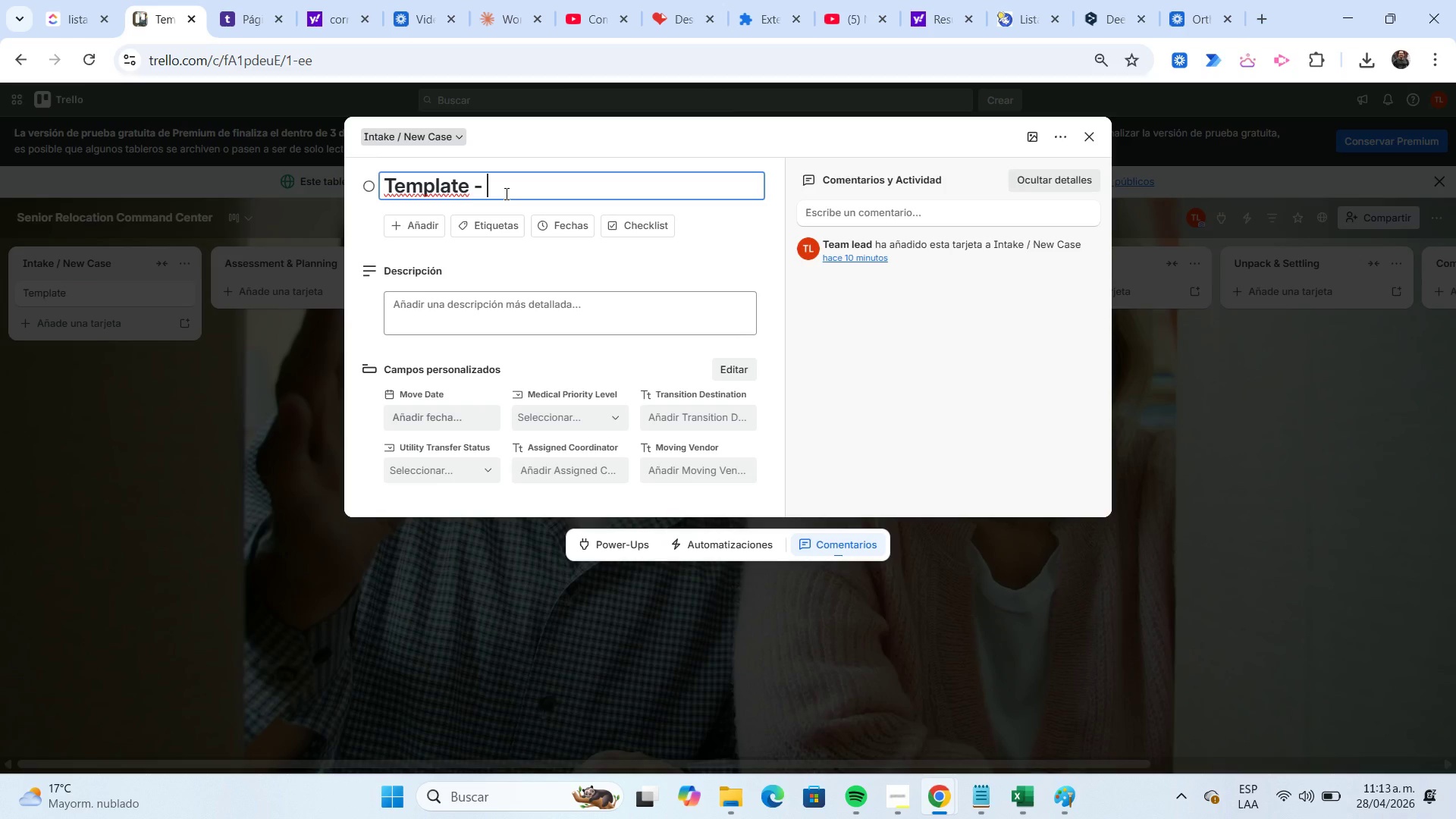 
key(Control+V)
 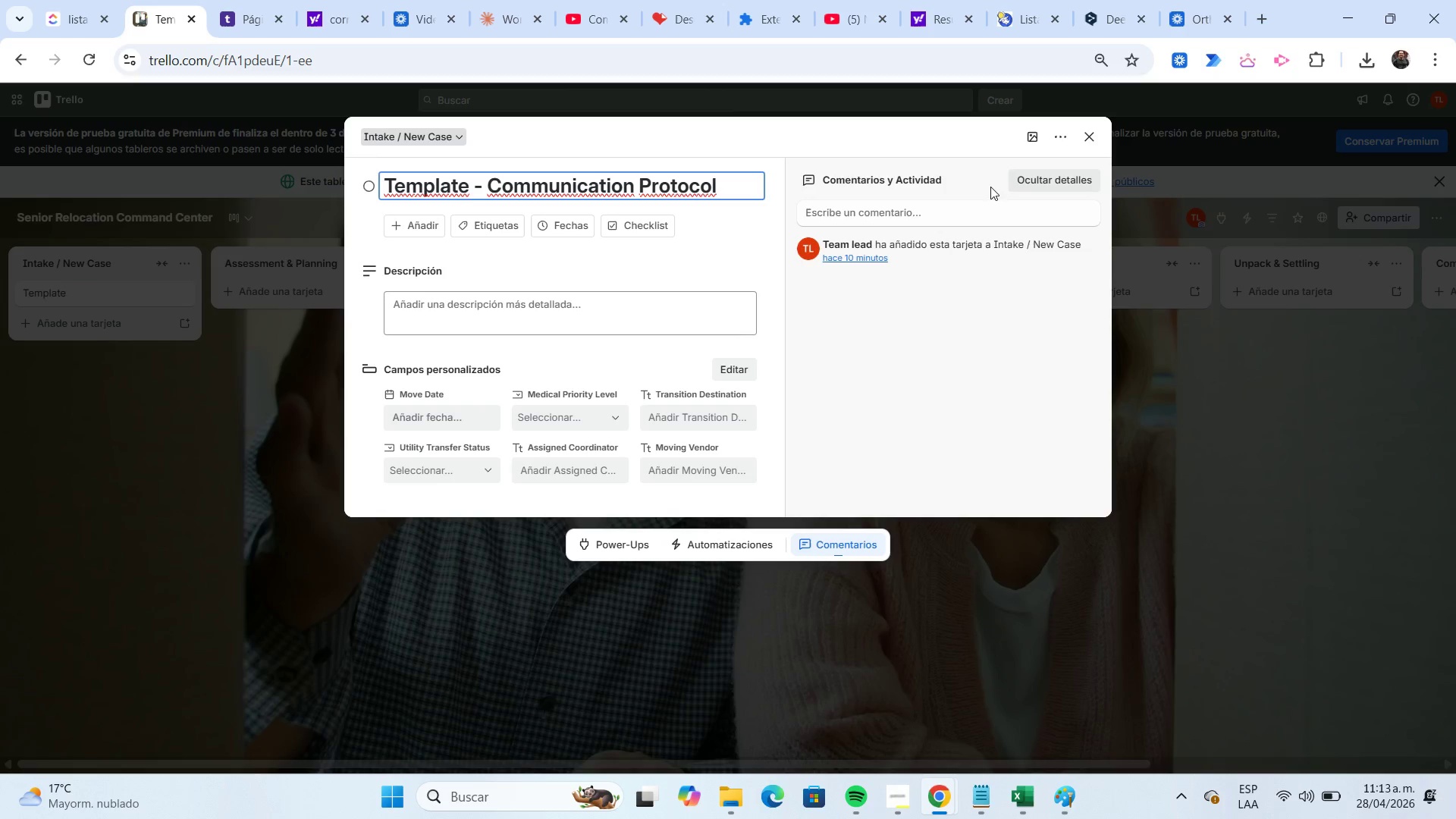 
left_click([1026, 136])
 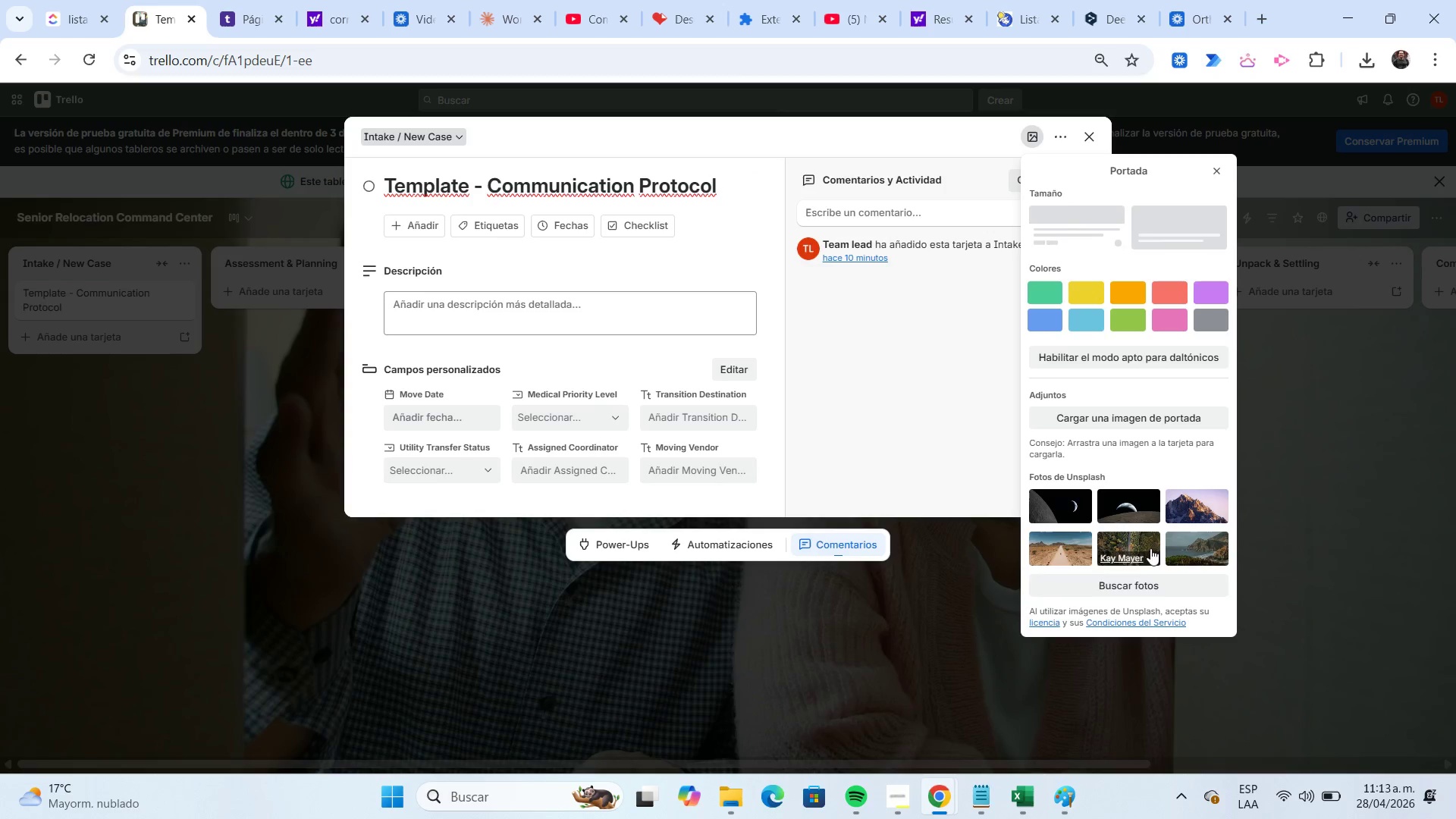 
left_click([1155, 590])
 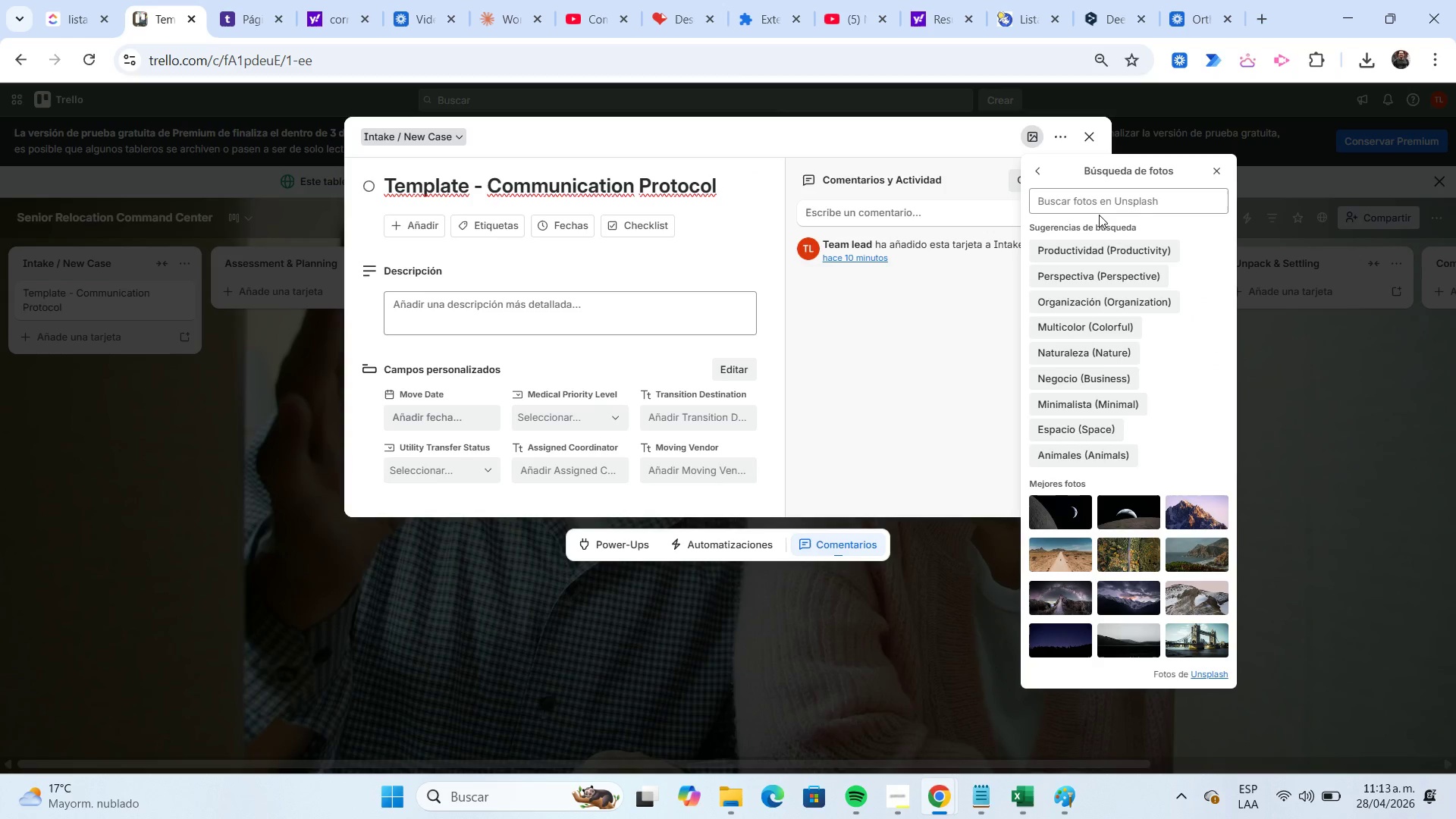 
left_click([1095, 206])
 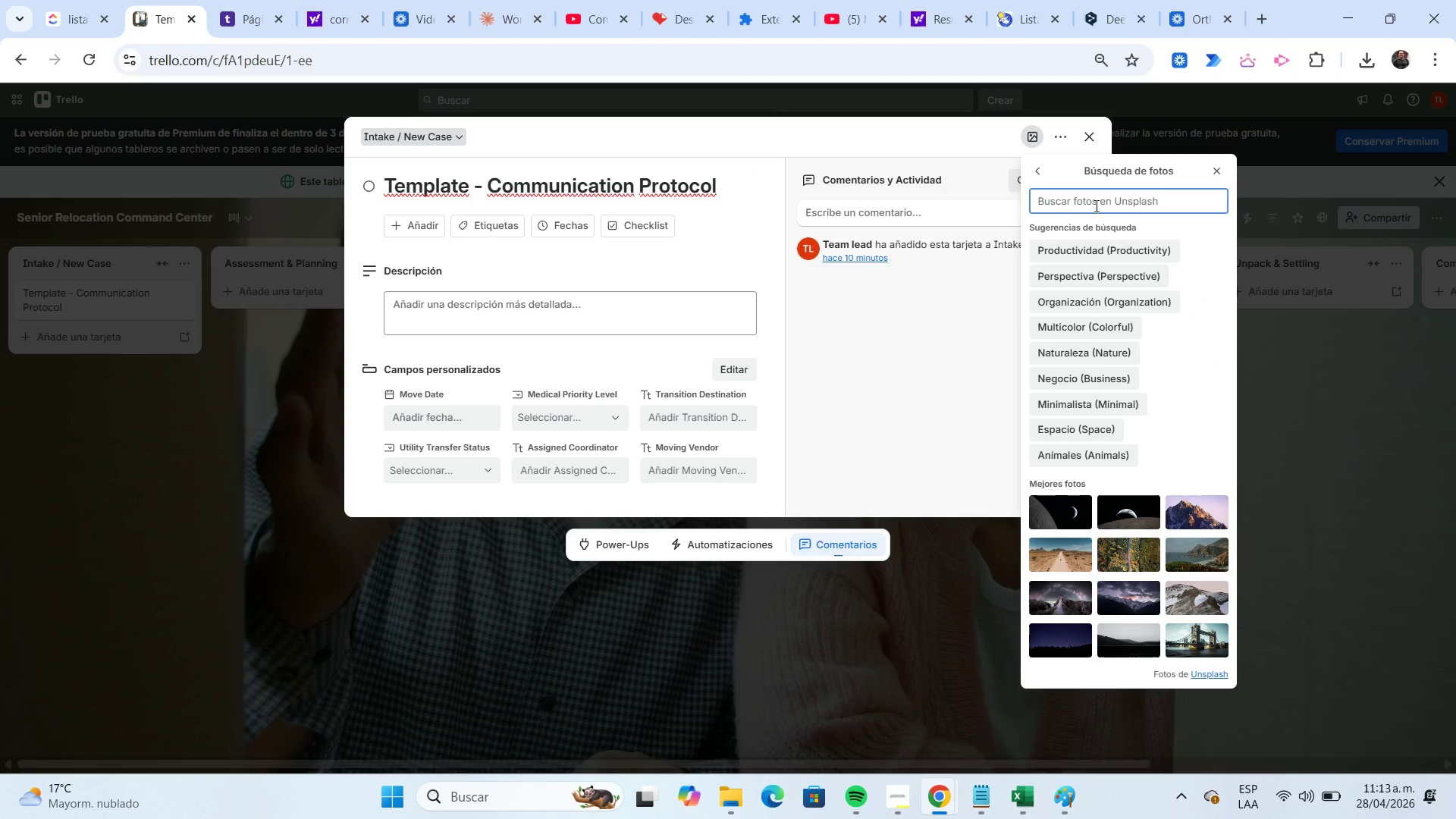 
key(Control+V)
 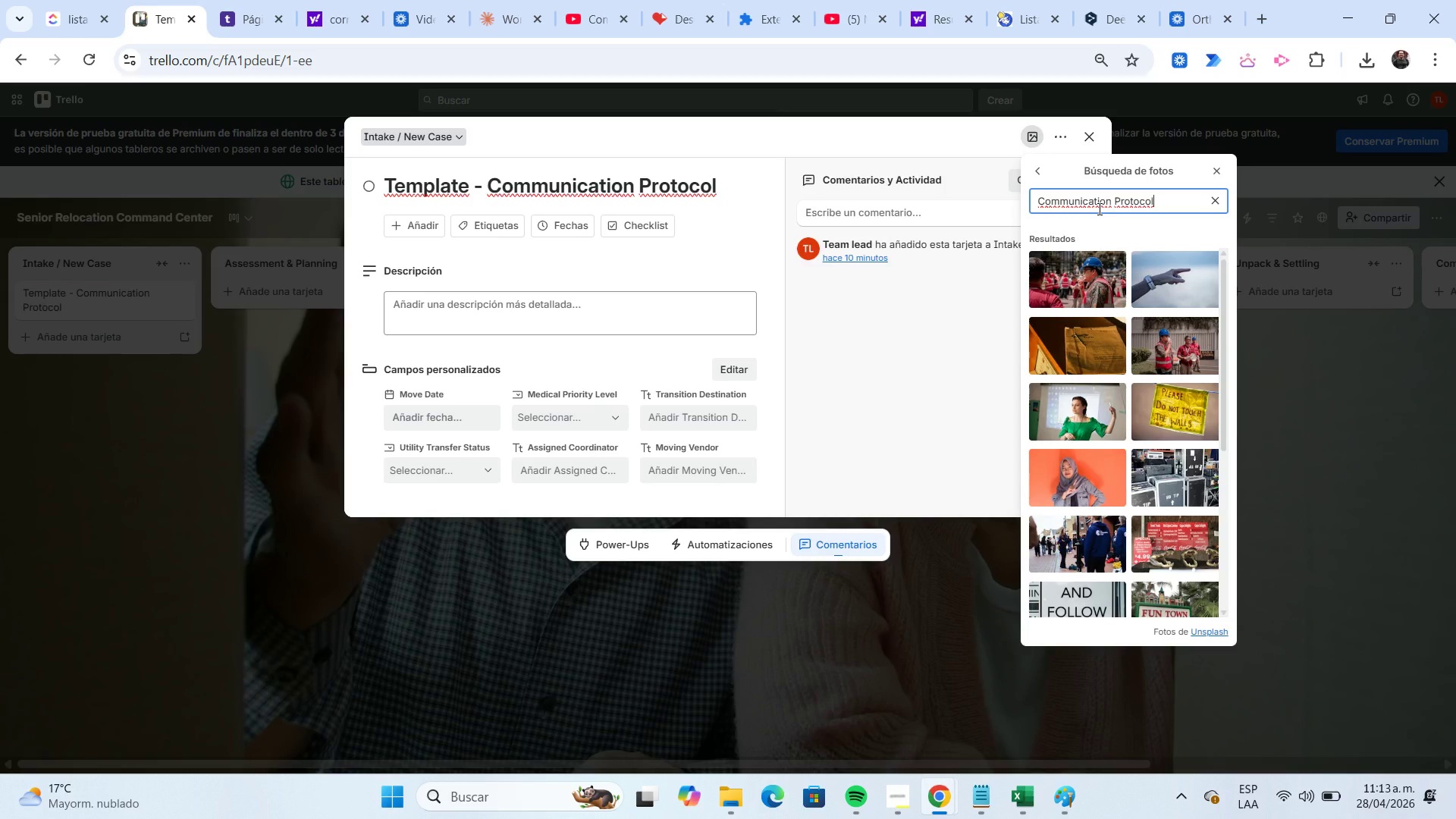 
wait(7.44)
 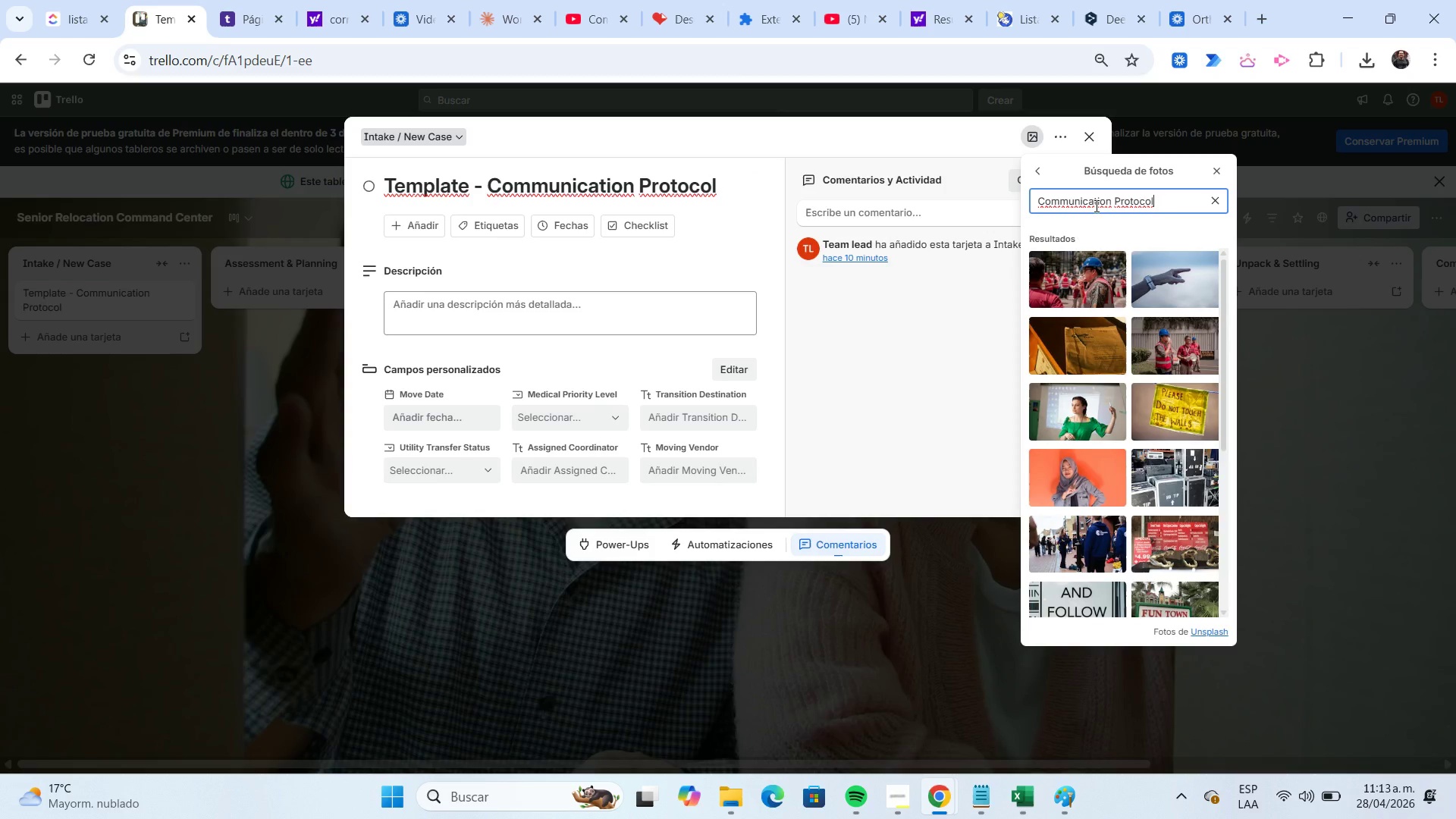 
scroll: coordinate [1143, 306], scroll_direction: down, amount: 8.0
 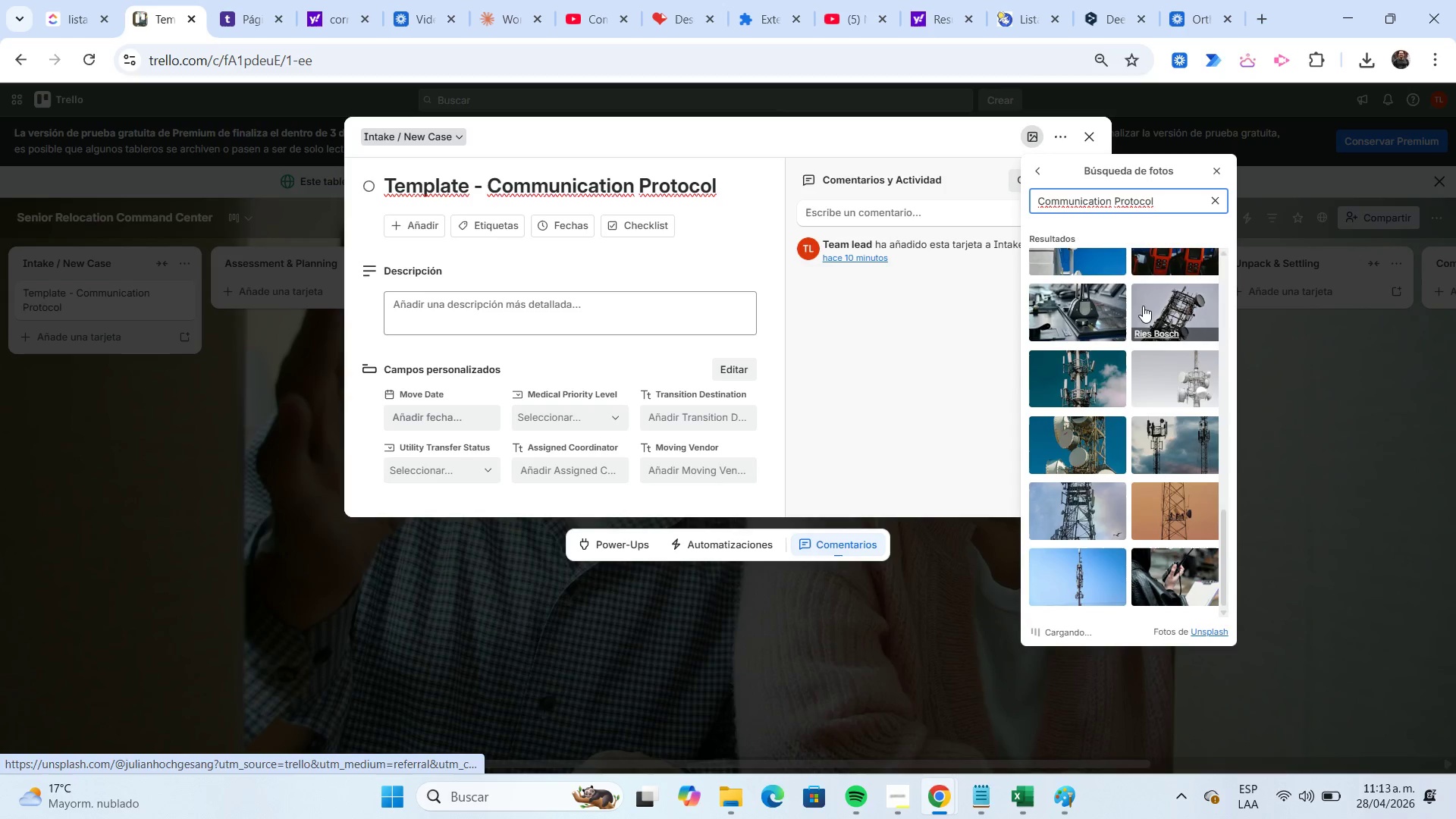 
scroll: coordinate [1143, 306], scroll_direction: down, amount: 2.0
 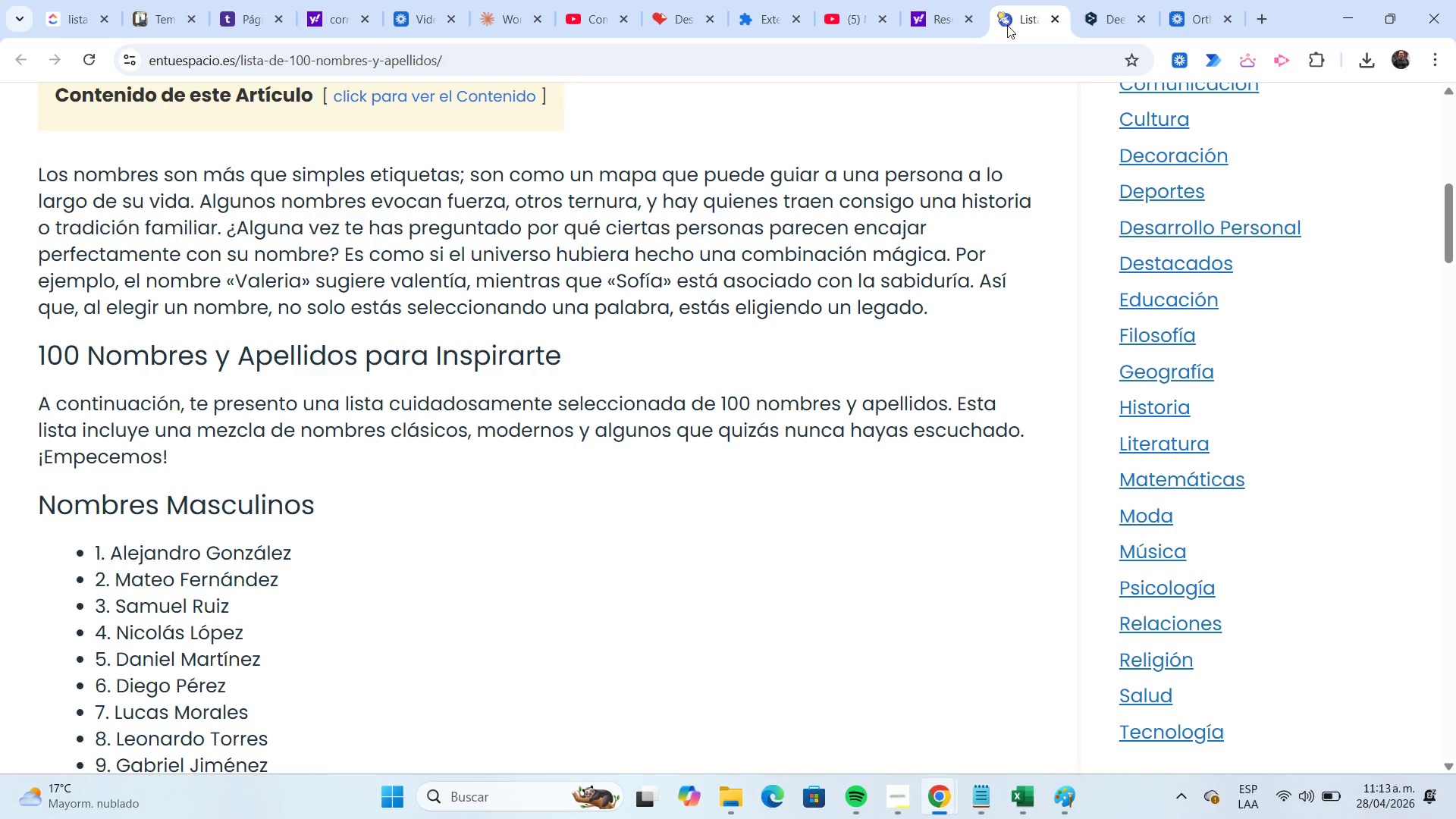 
mouse_move([1010, 30])
 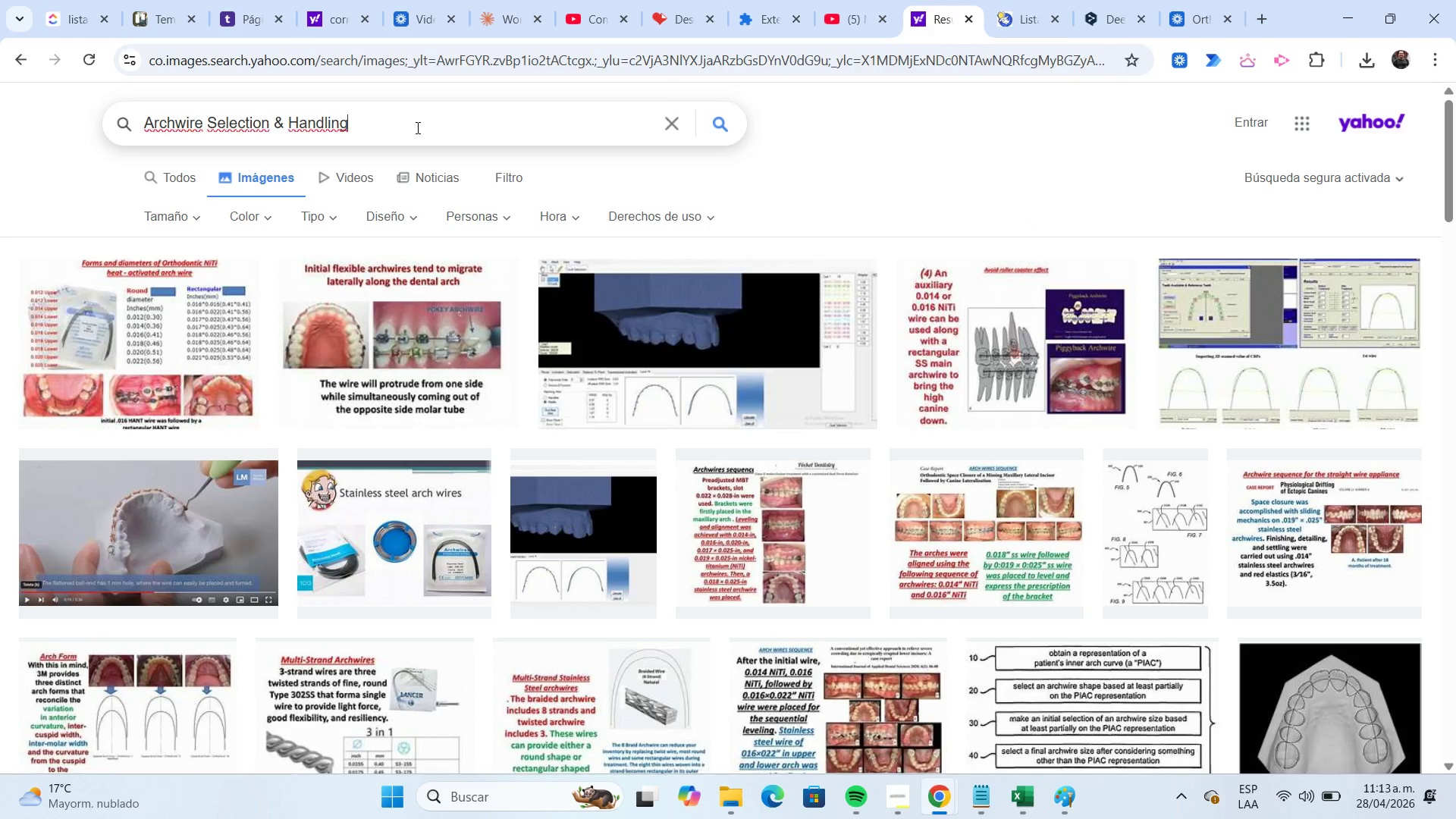 
key(Shift+Home)
 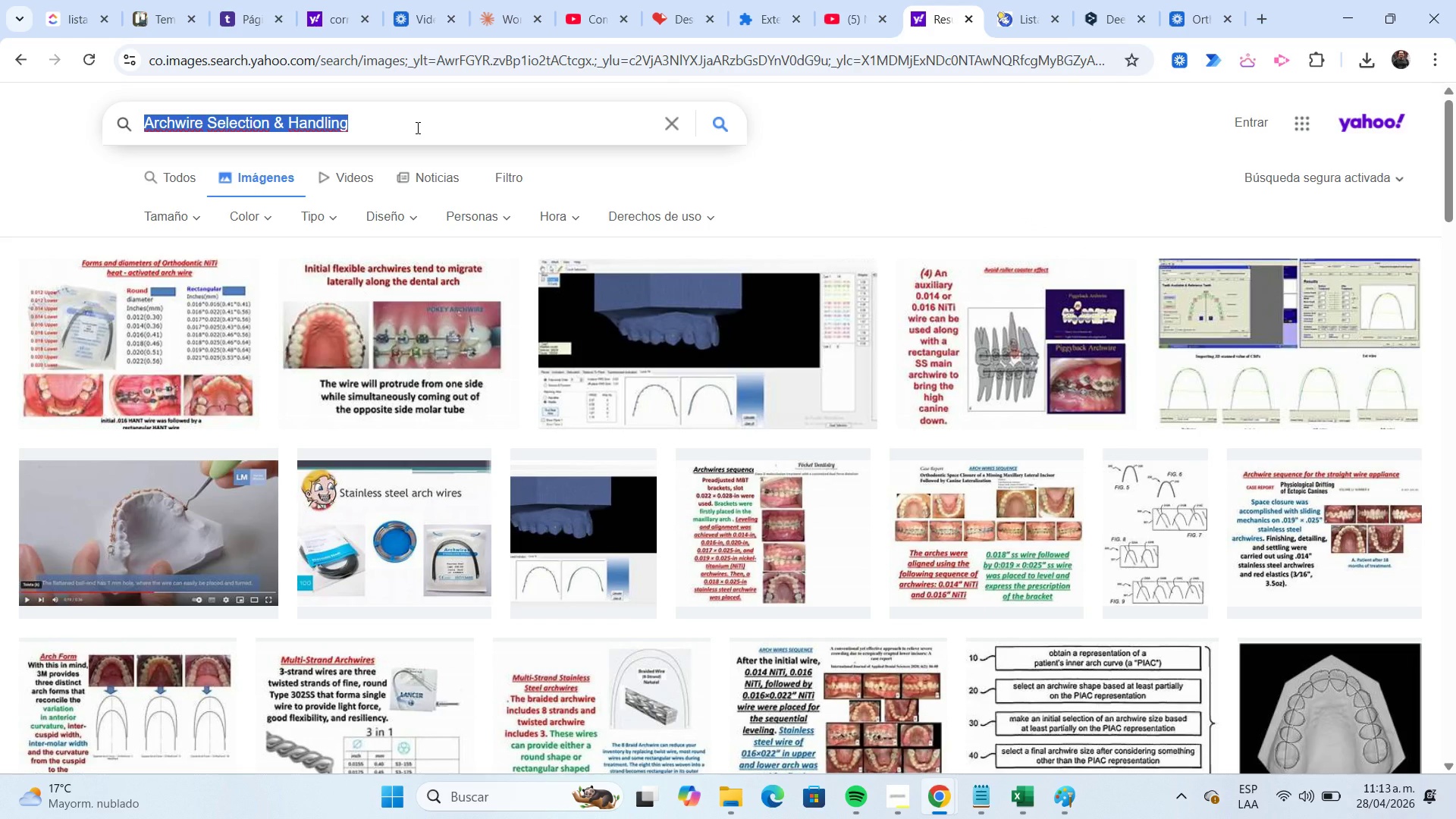 
key(Control+V)
 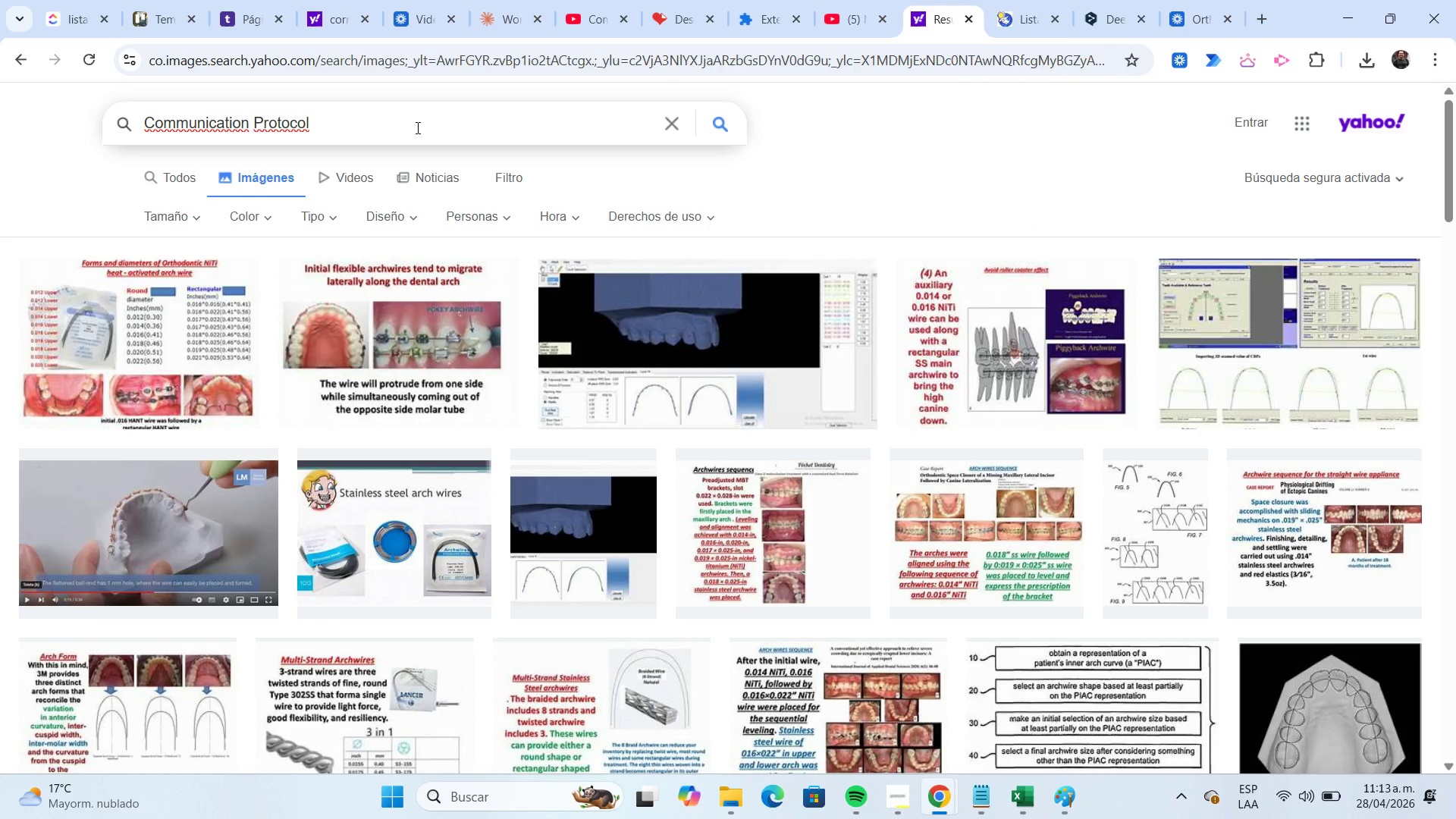 
type( logitc)
key(Backspace)
key(Backspace)
type(stic)
 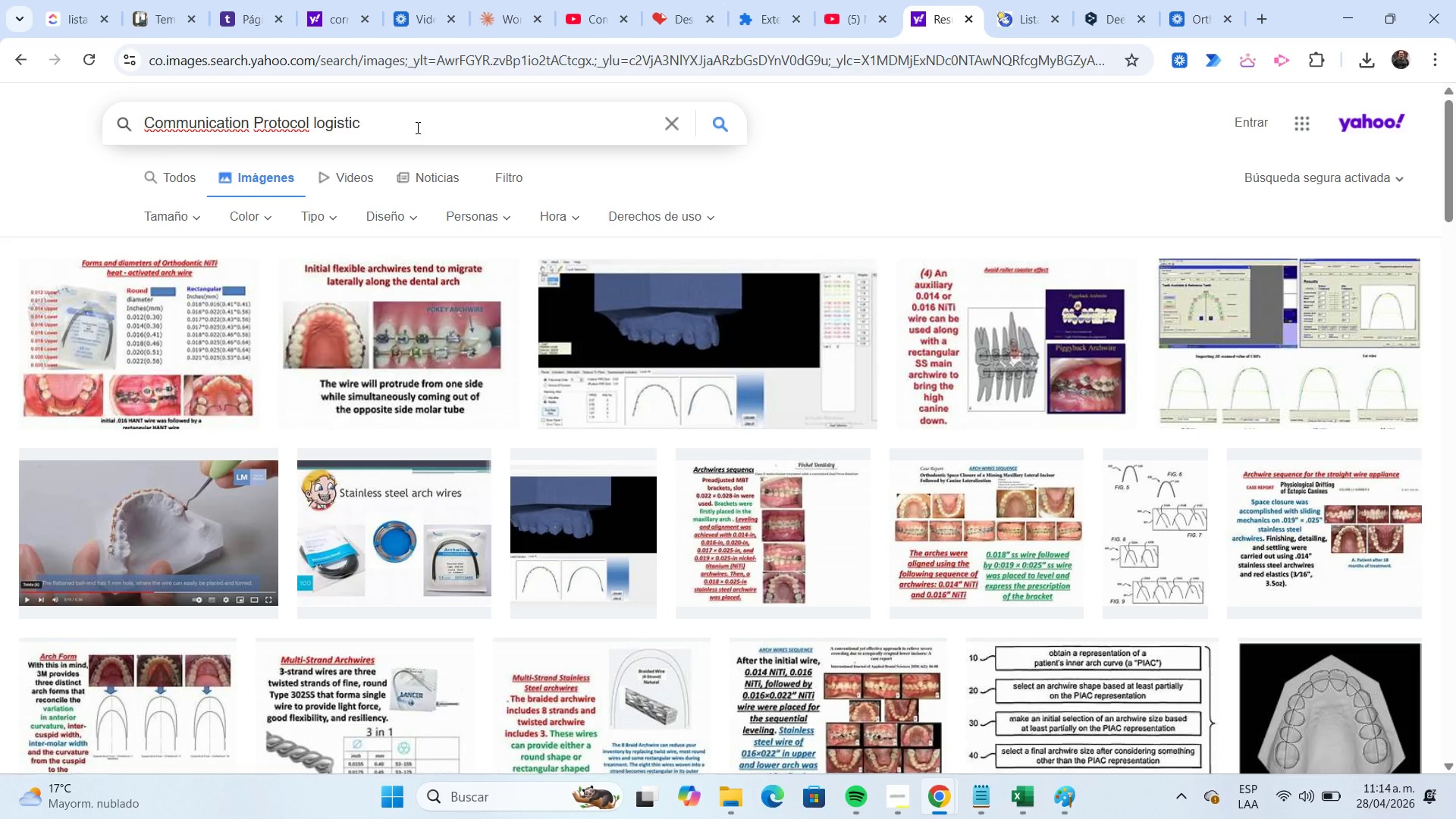 
key(Enter)
 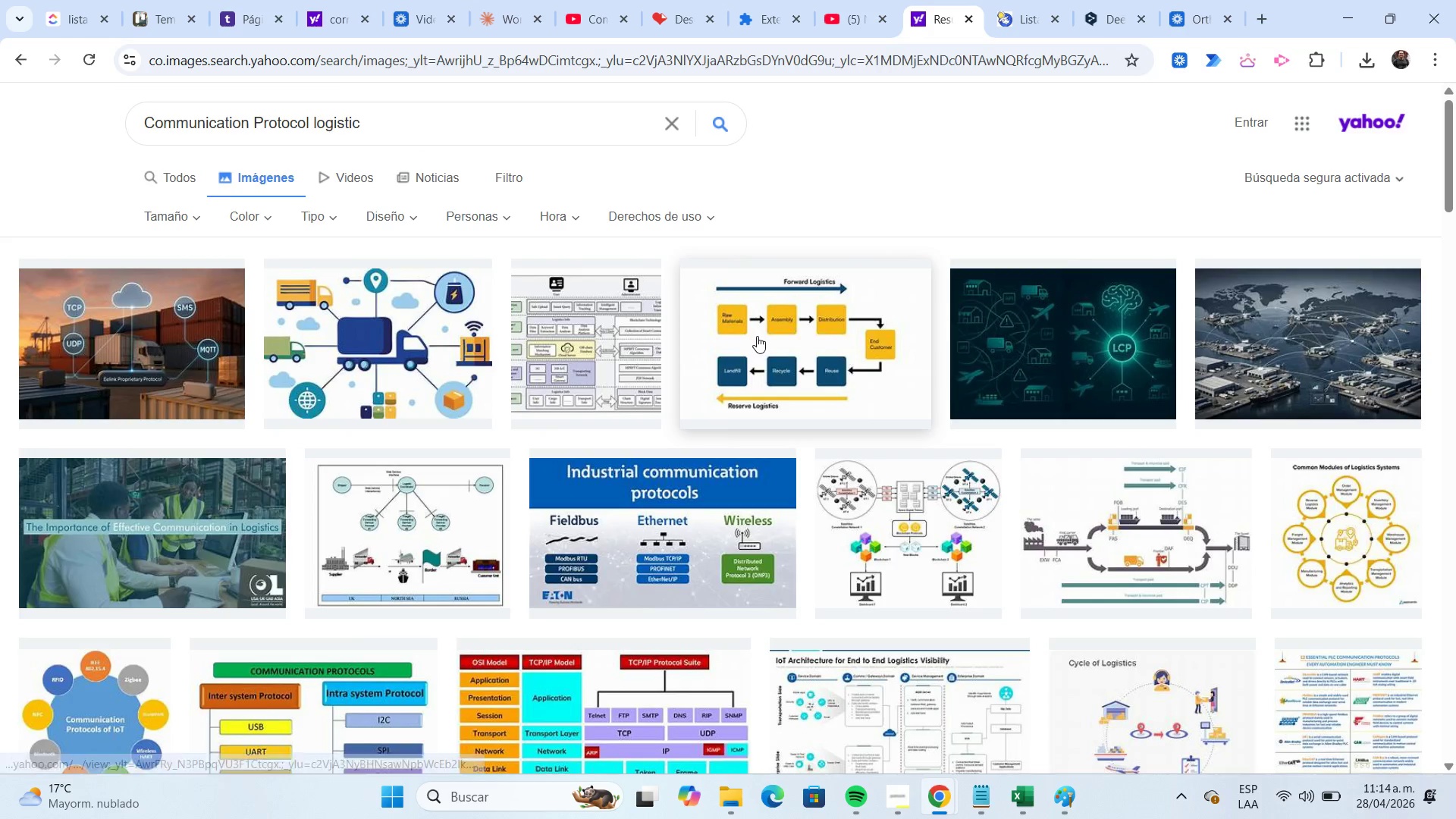 
scroll: coordinate [757, 250], scroll_direction: down, amount: 11.0
 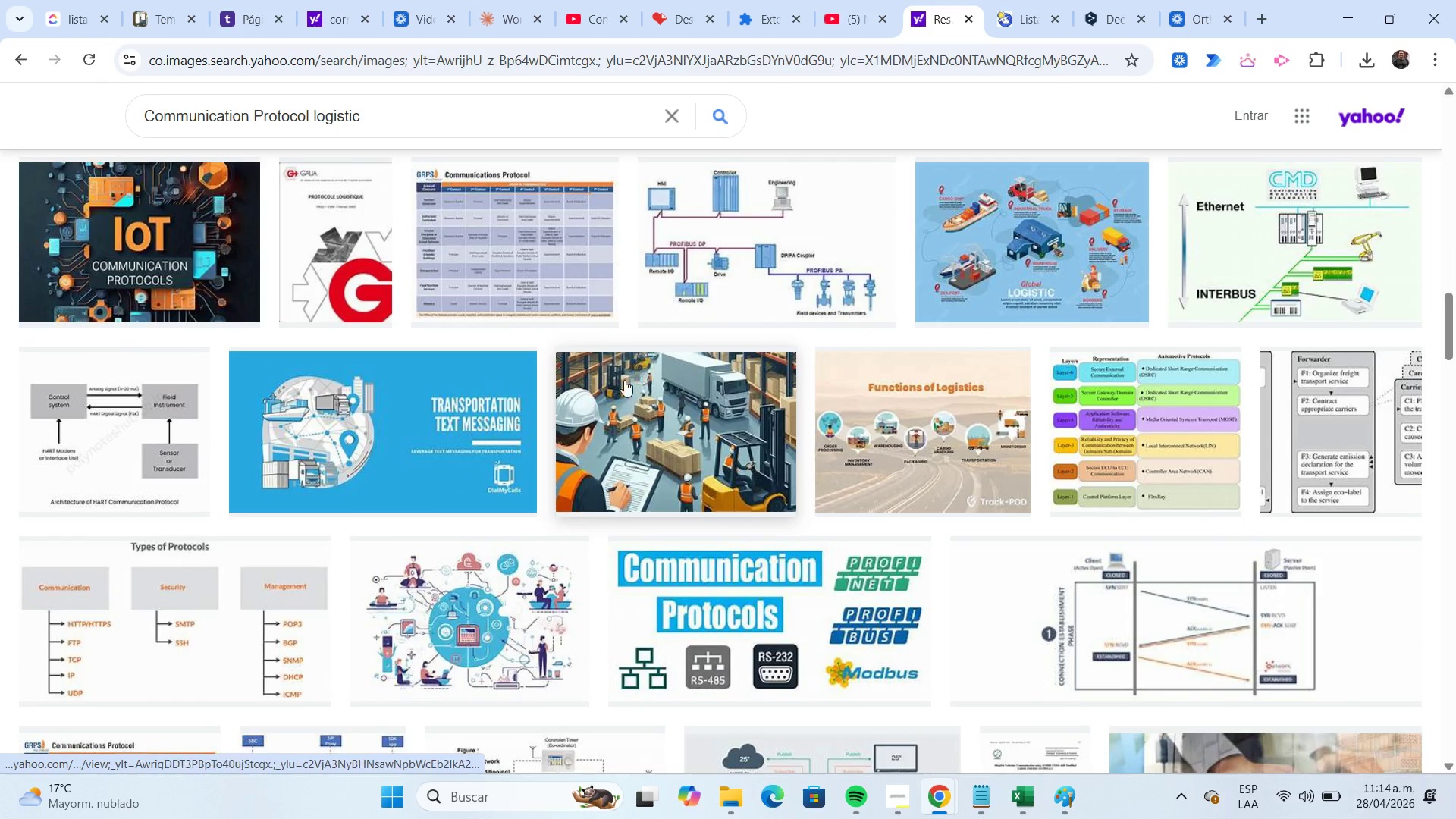 
right_click([682, 419])
 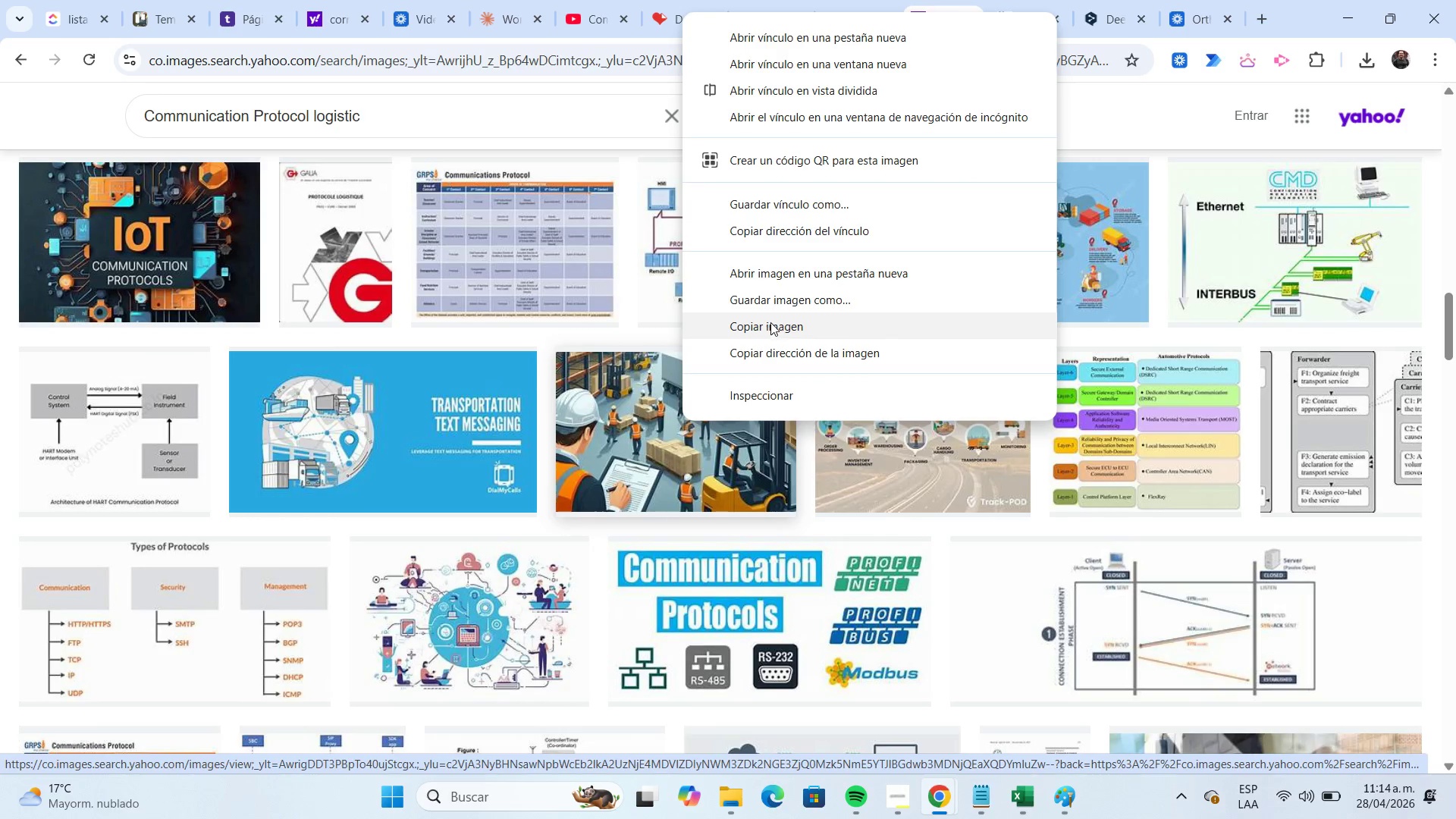 
left_click([779, 310])
 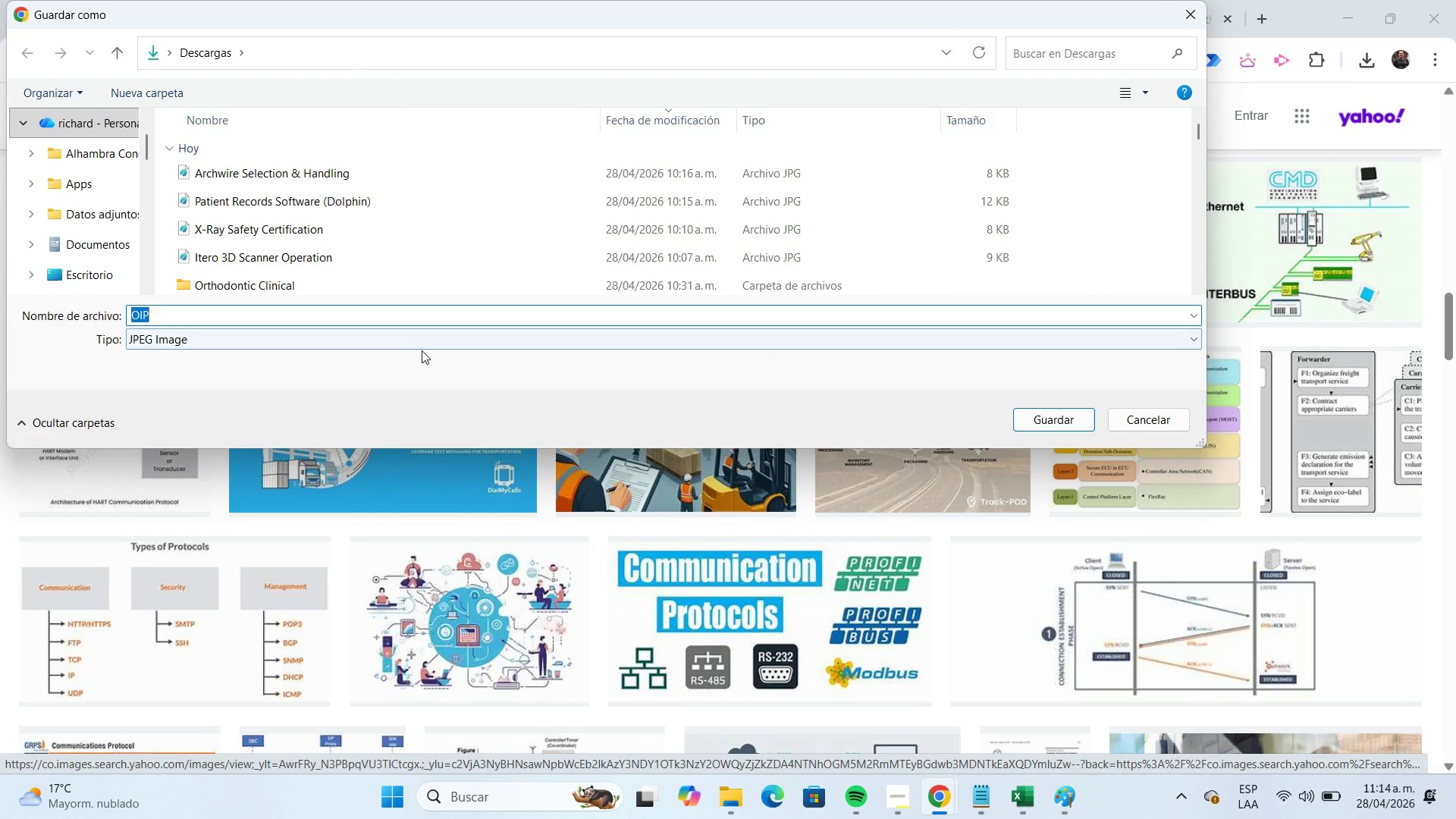 
key(Control+V)
 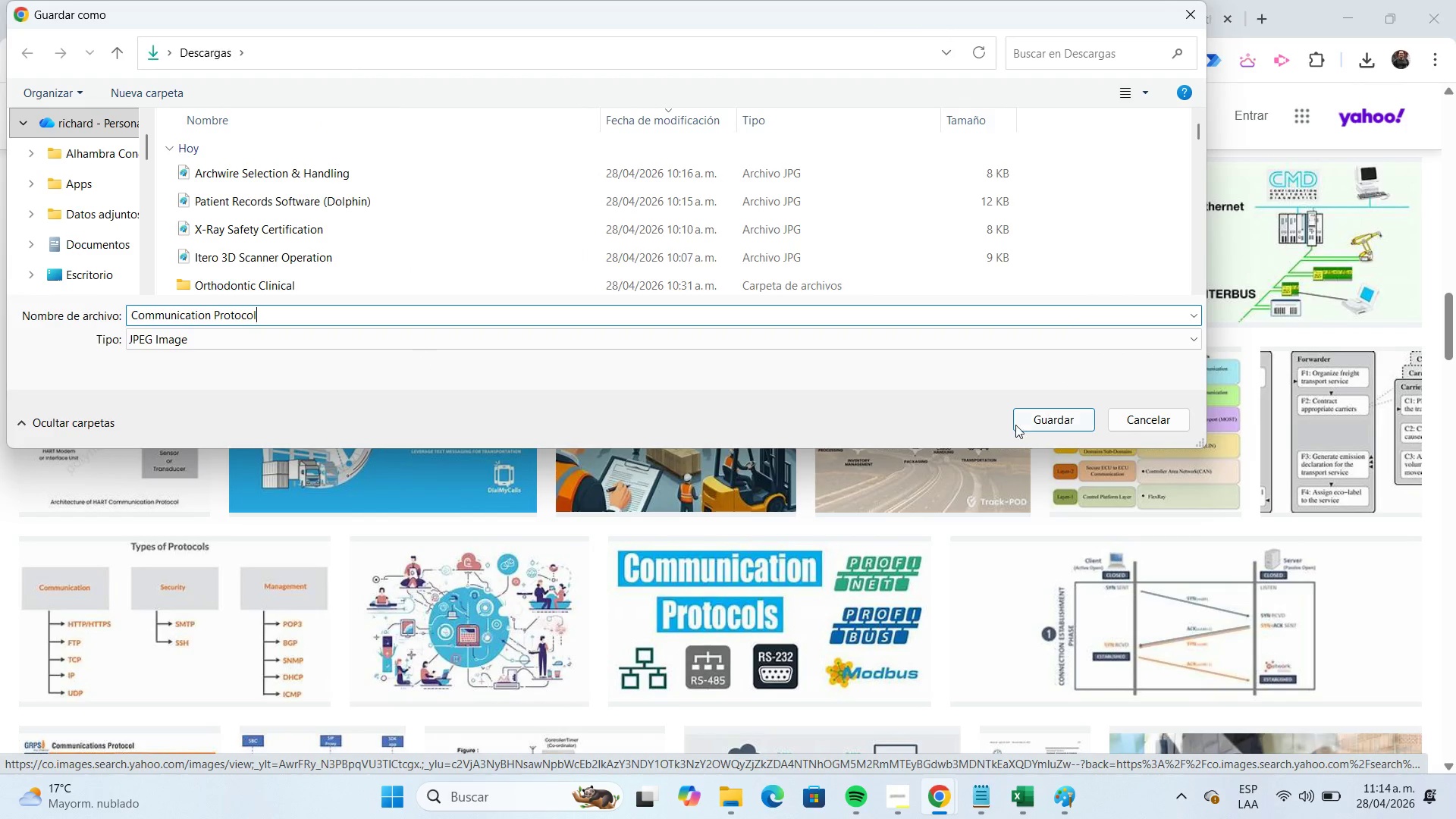 
left_click([1026, 422])
 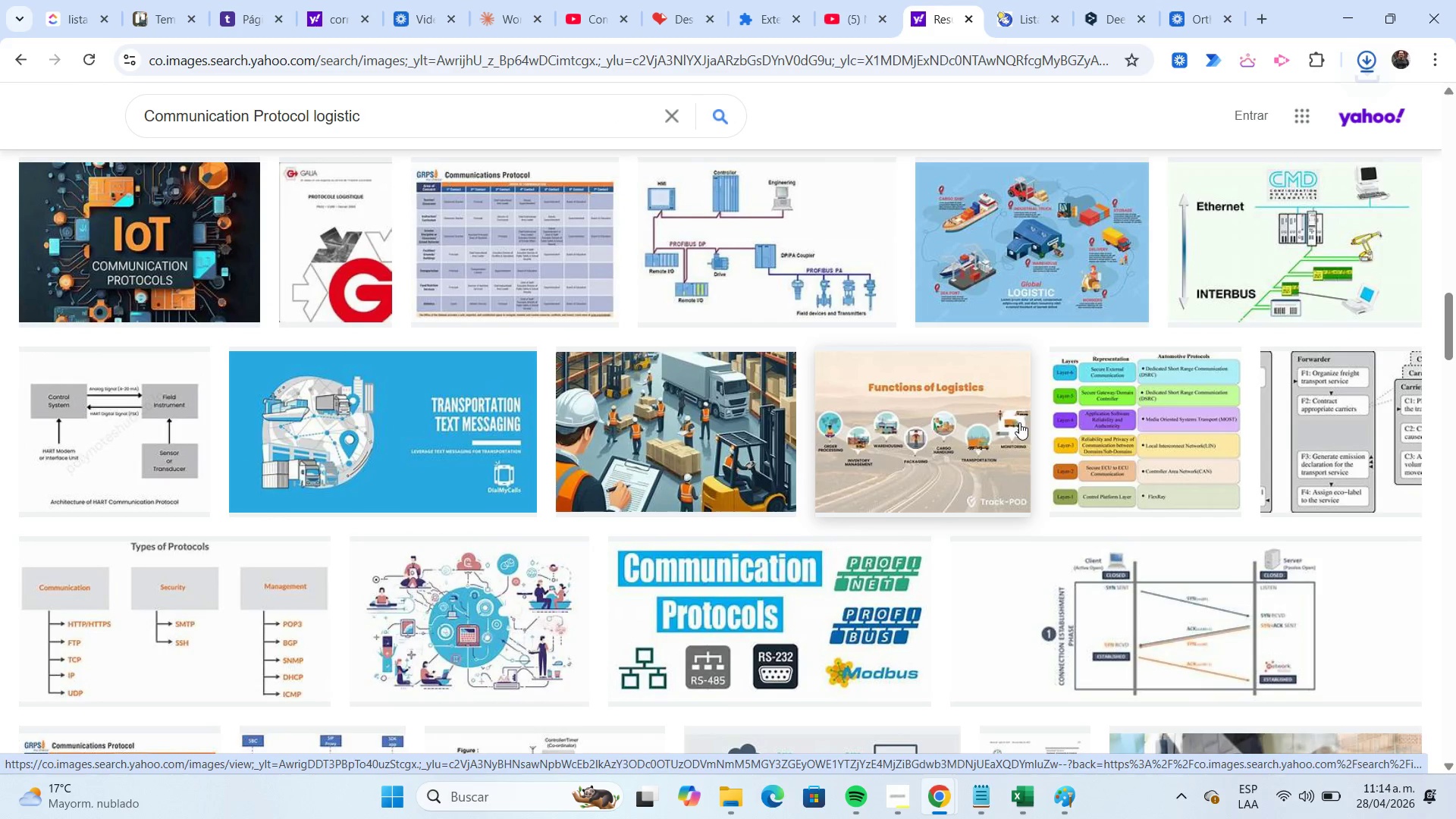 
scroll: coordinate [748, 407], scroll_direction: down, amount: 6.0
 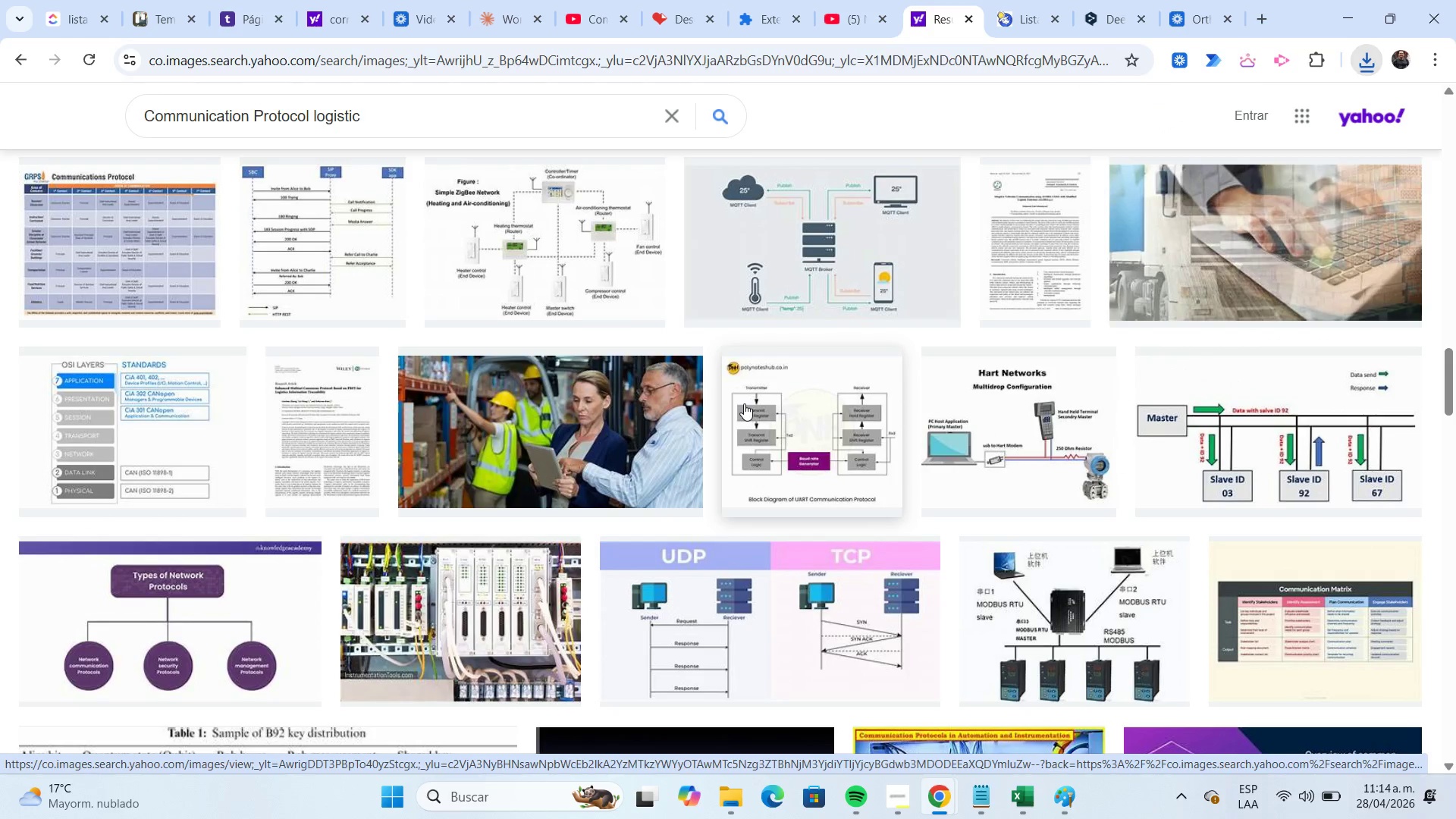 
right_click([589, 395])
 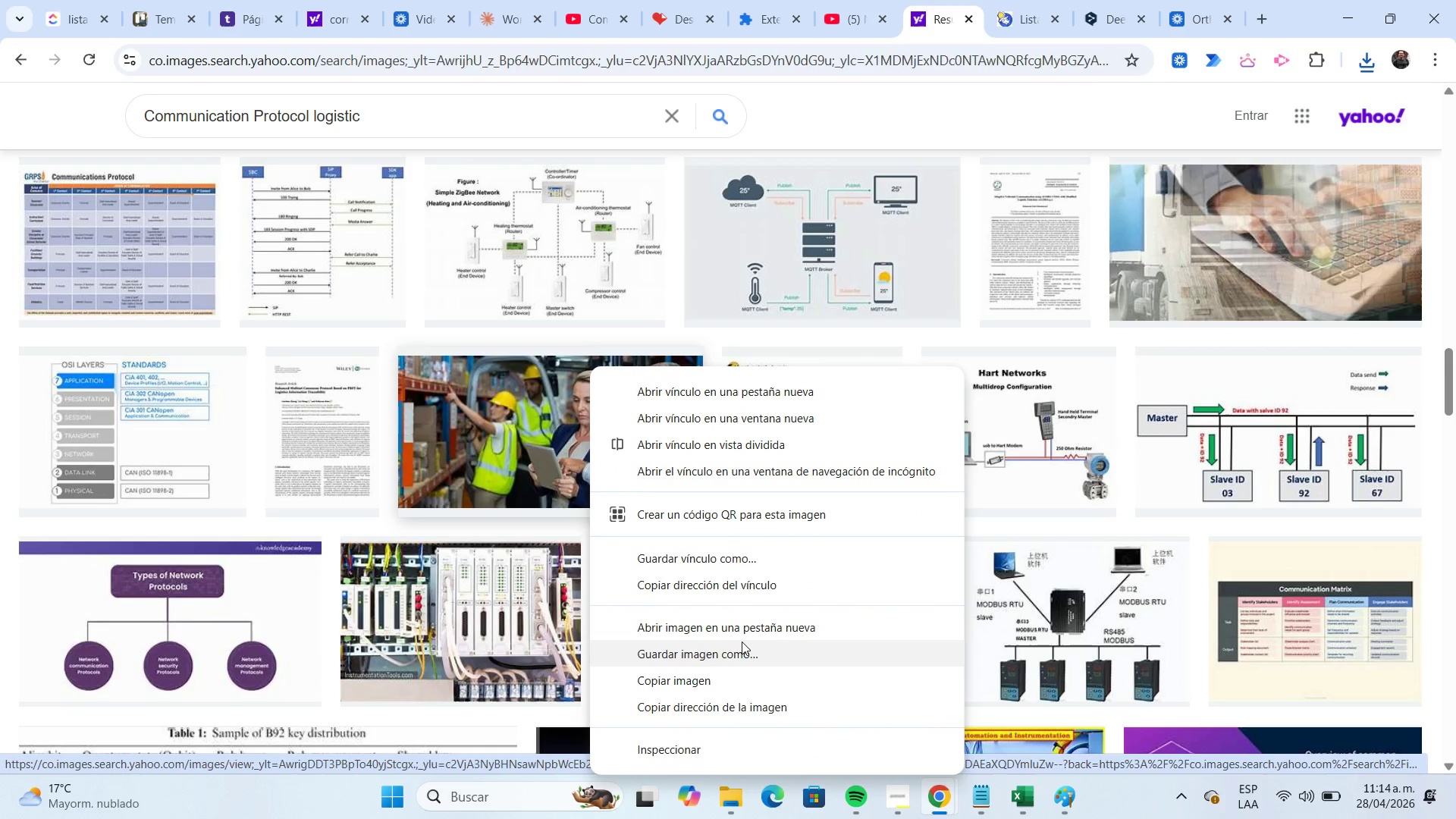 
left_click([743, 654])
 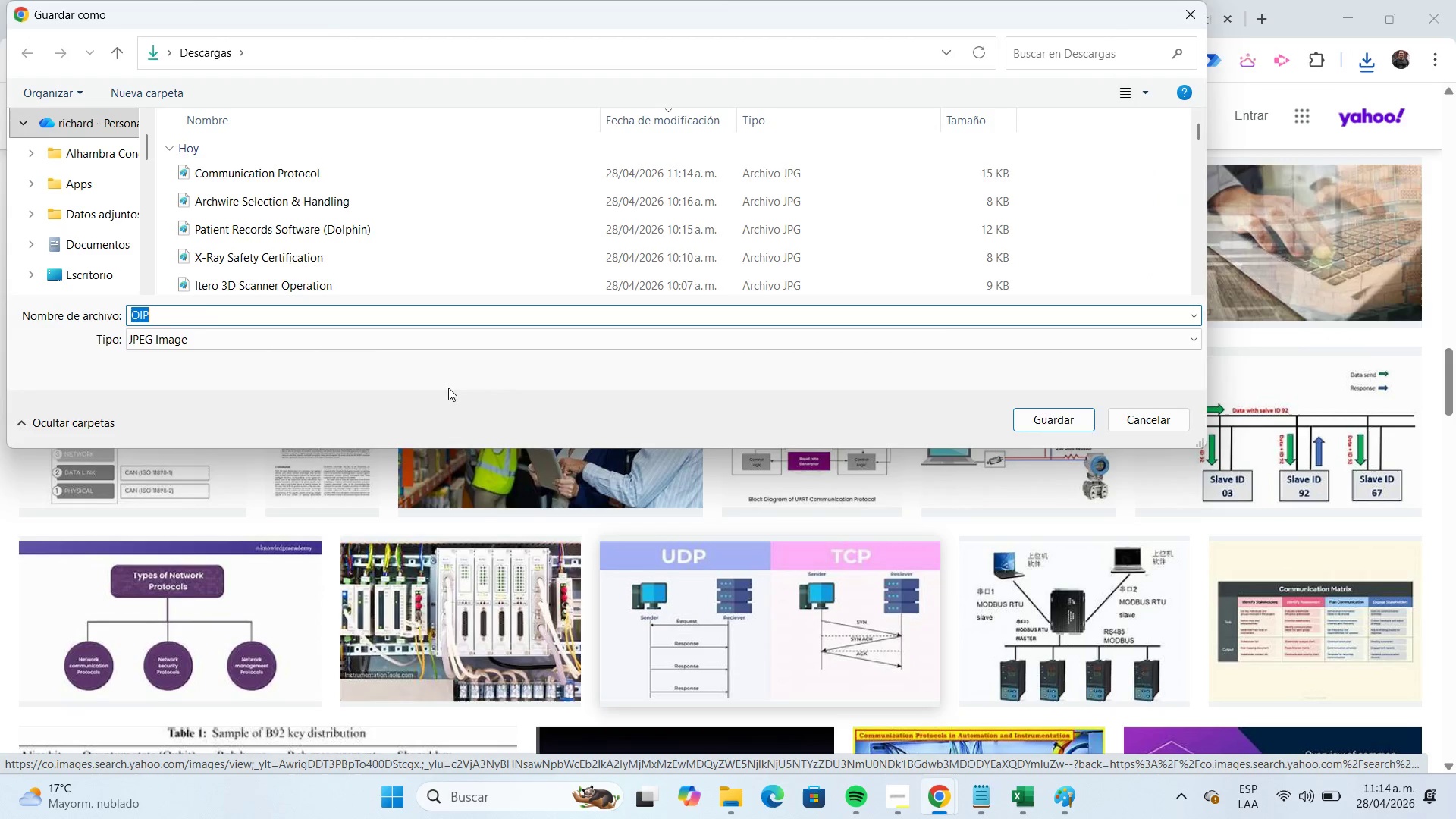 
key(Control+V)
 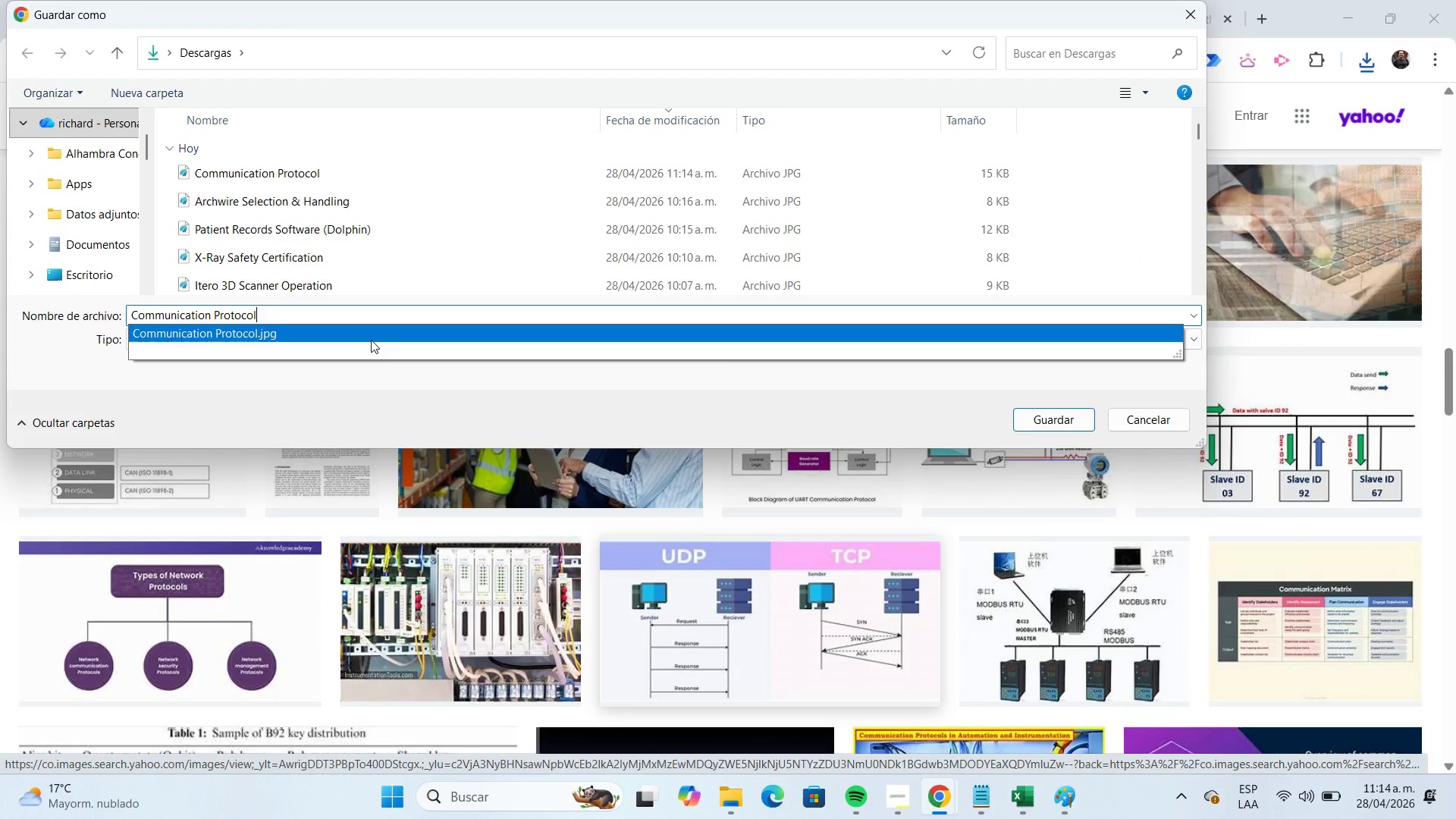 
key(2)
 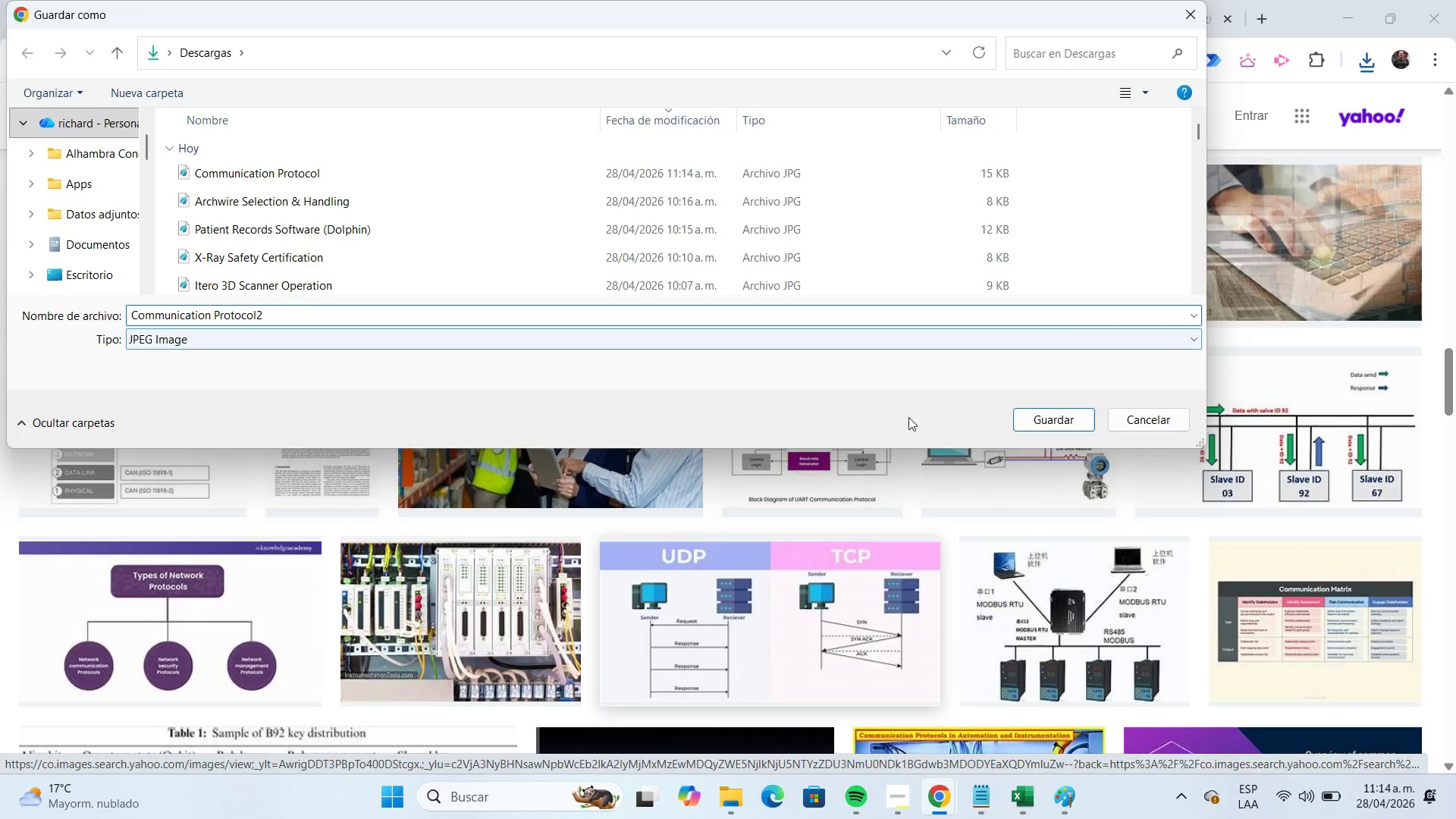 
mouse_move([996, 405])
 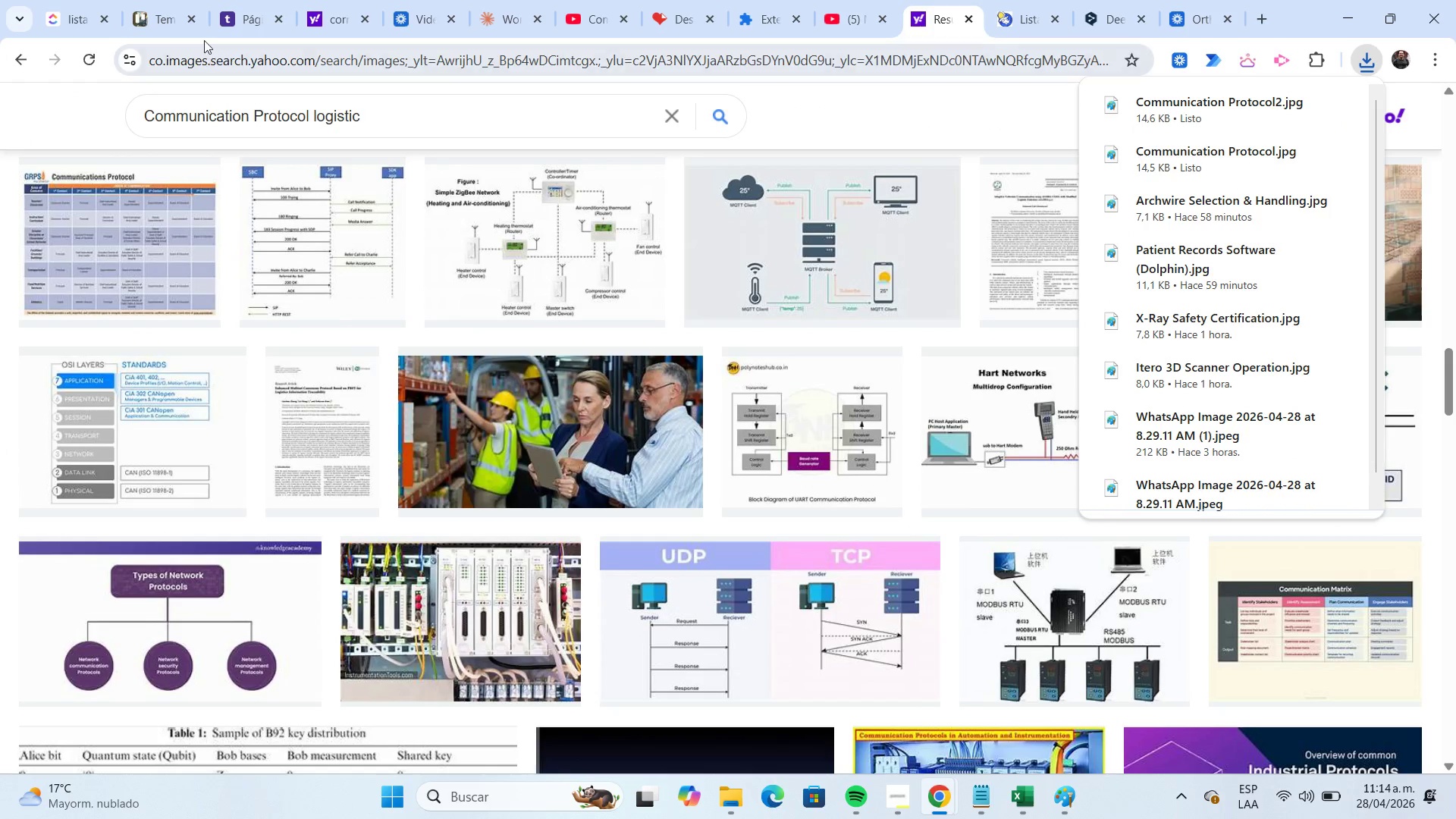 
left_click([168, 26])
 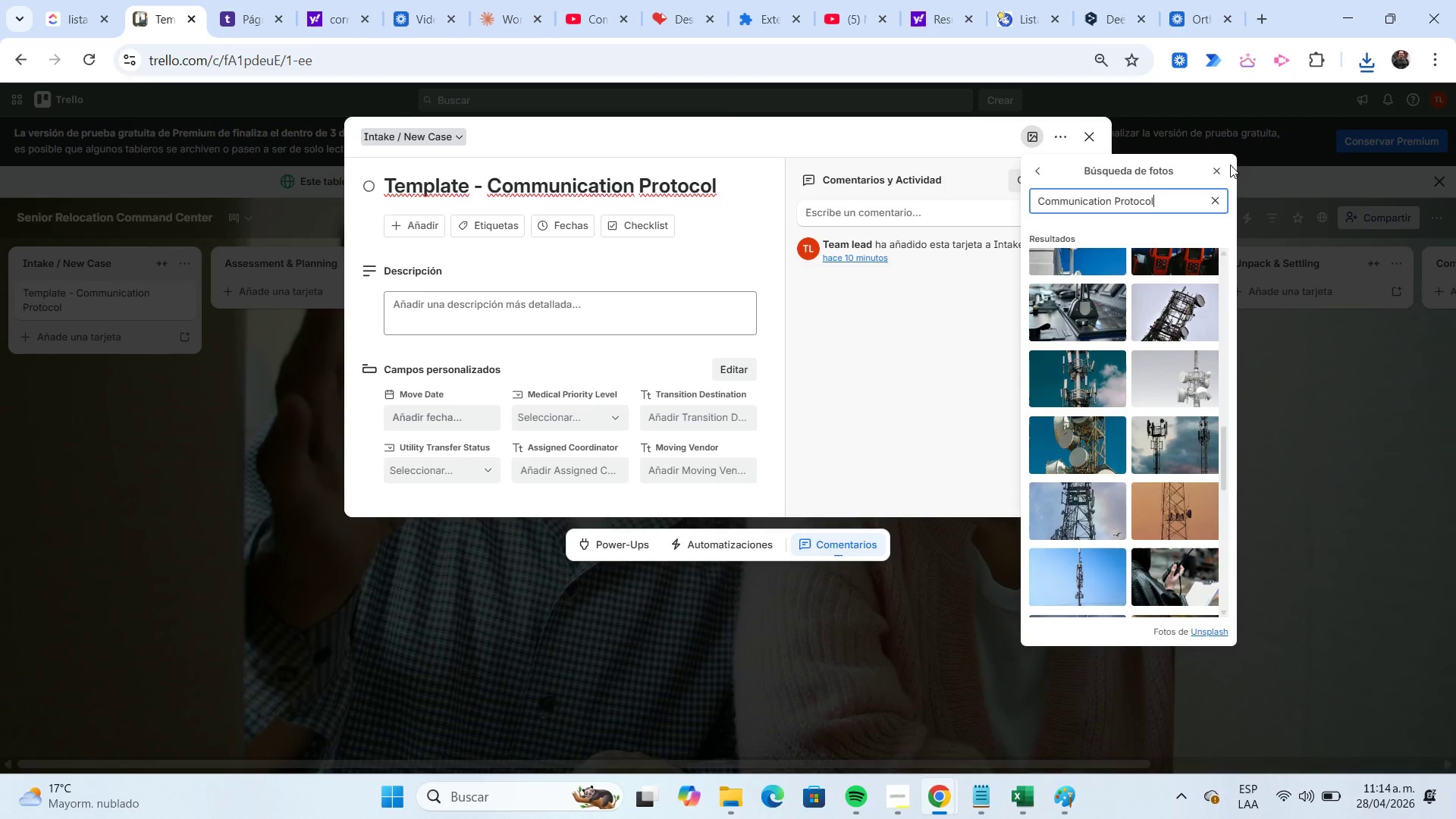 
left_click([1226, 167])
 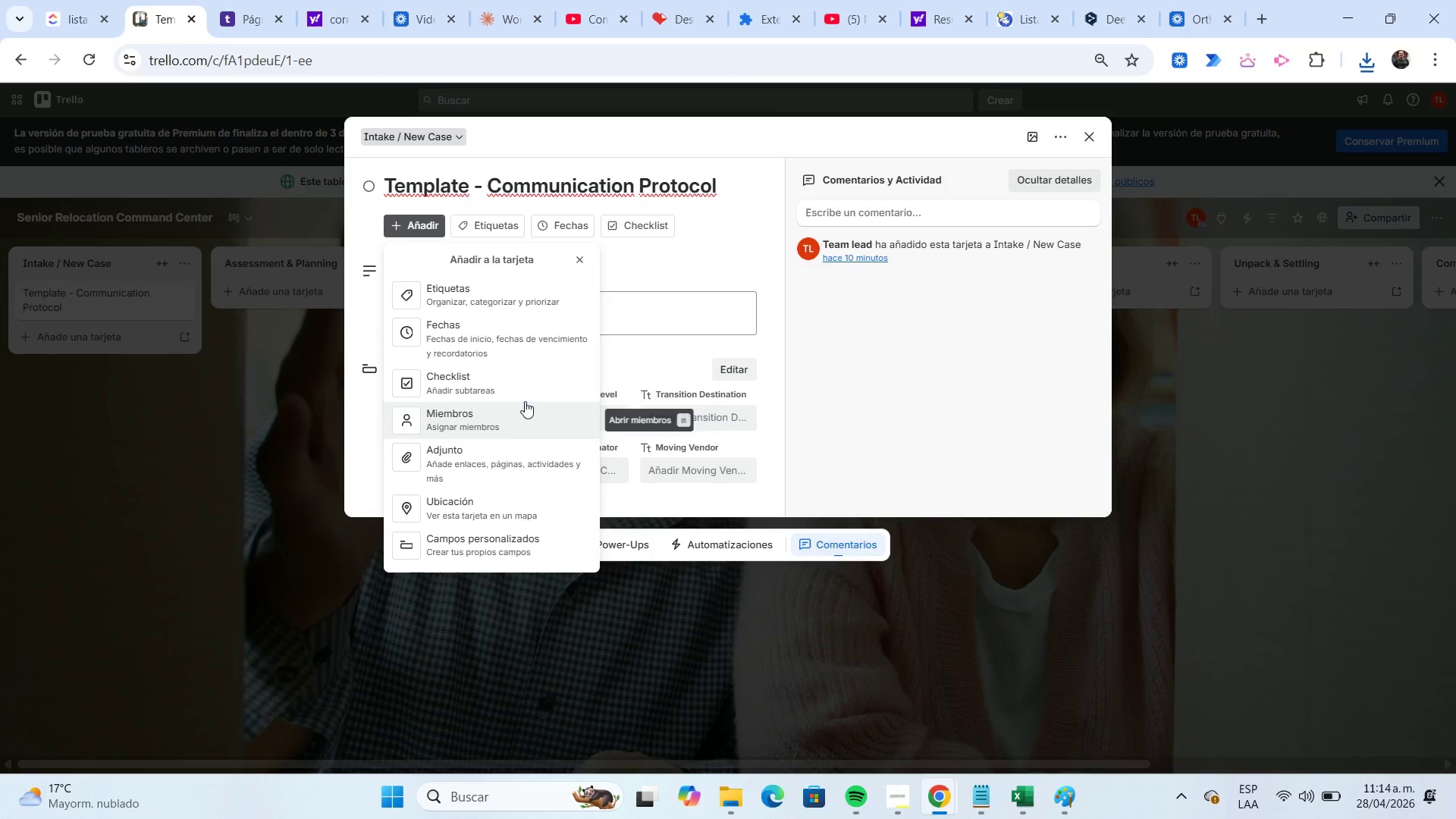 
left_click([523, 453])
 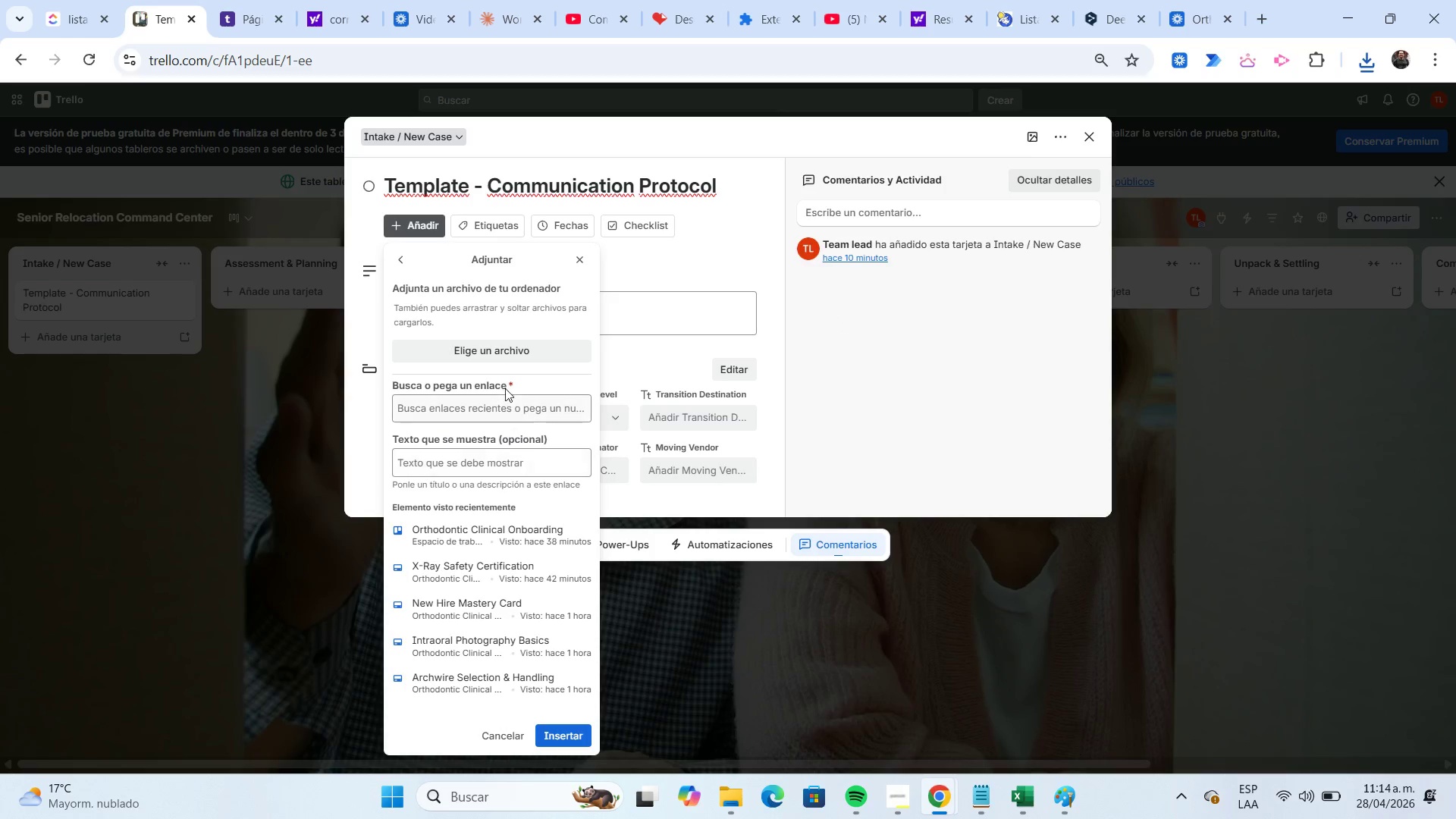 
left_click([495, 350])
 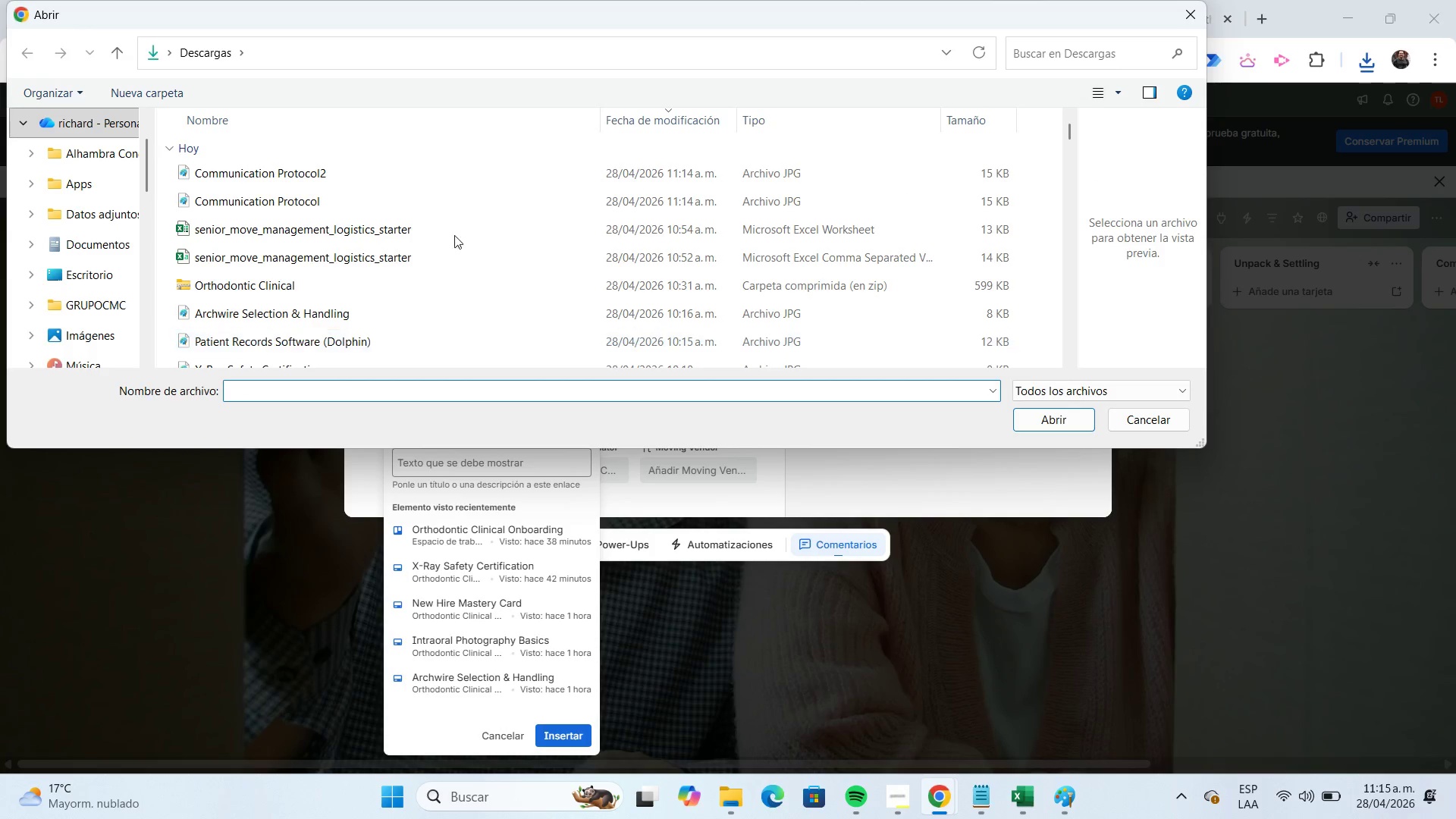 
left_click([444, 178])
 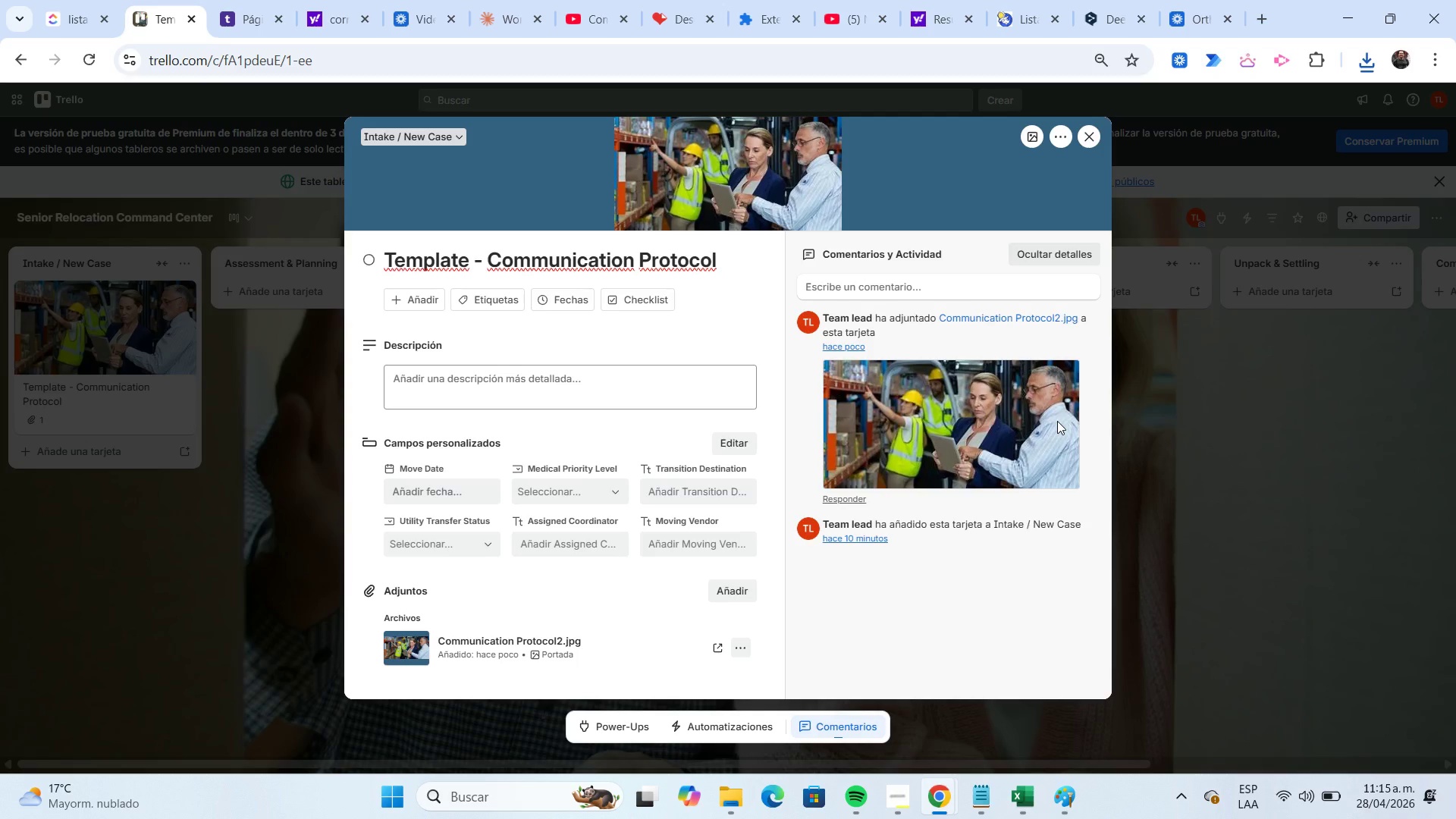 
wait(34.48)
 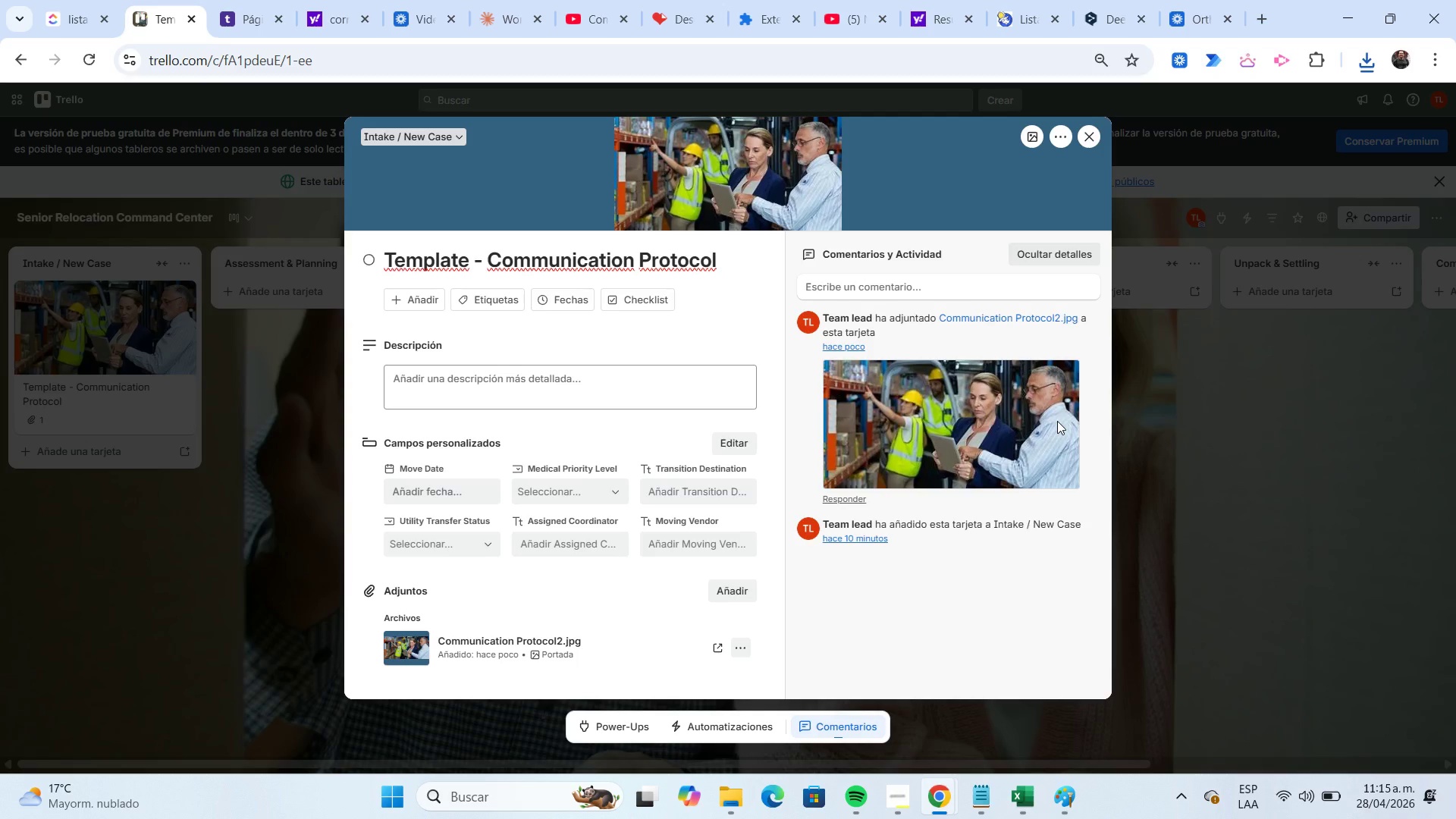 
left_click([906, 786])